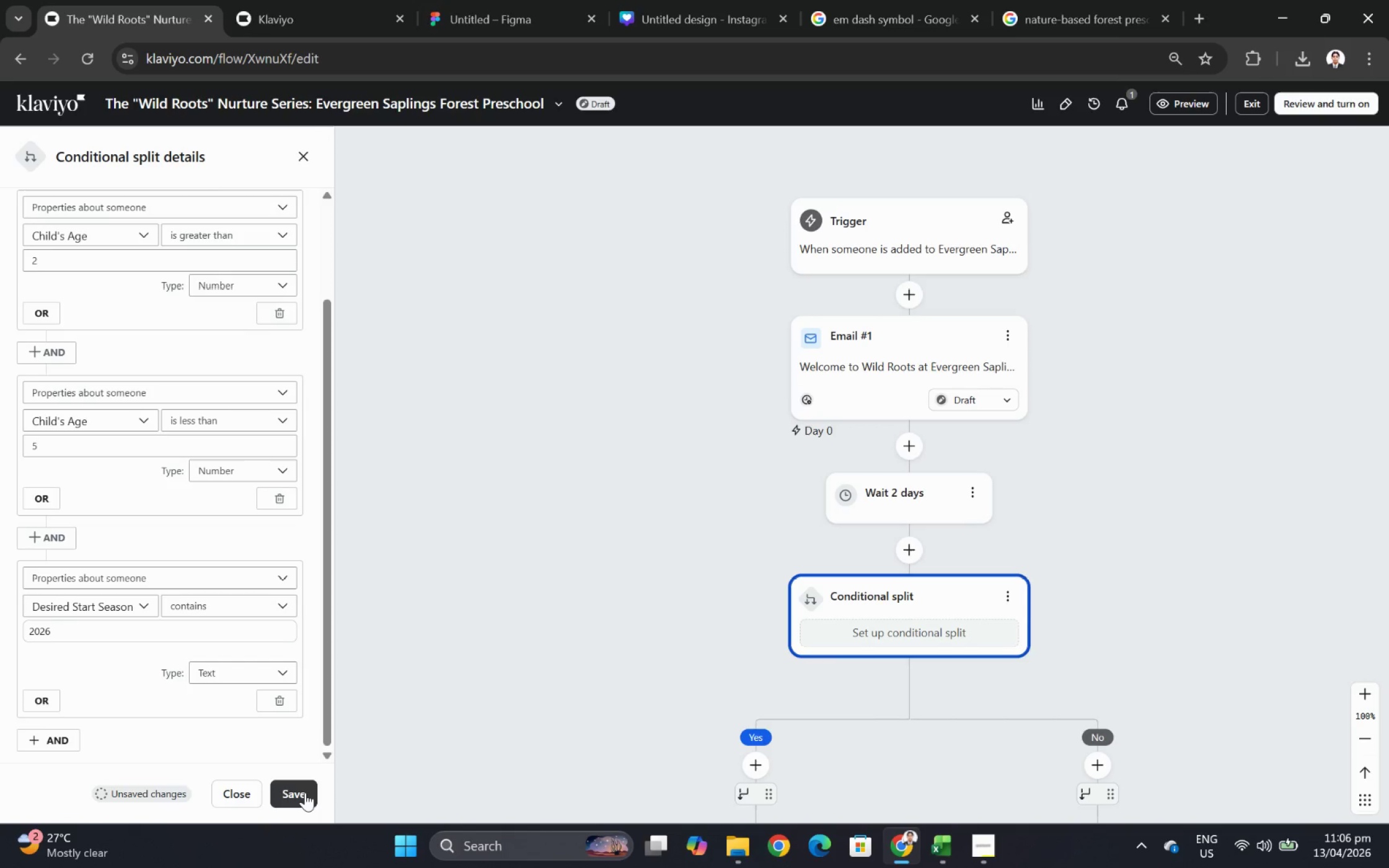 
wait(5.44)
 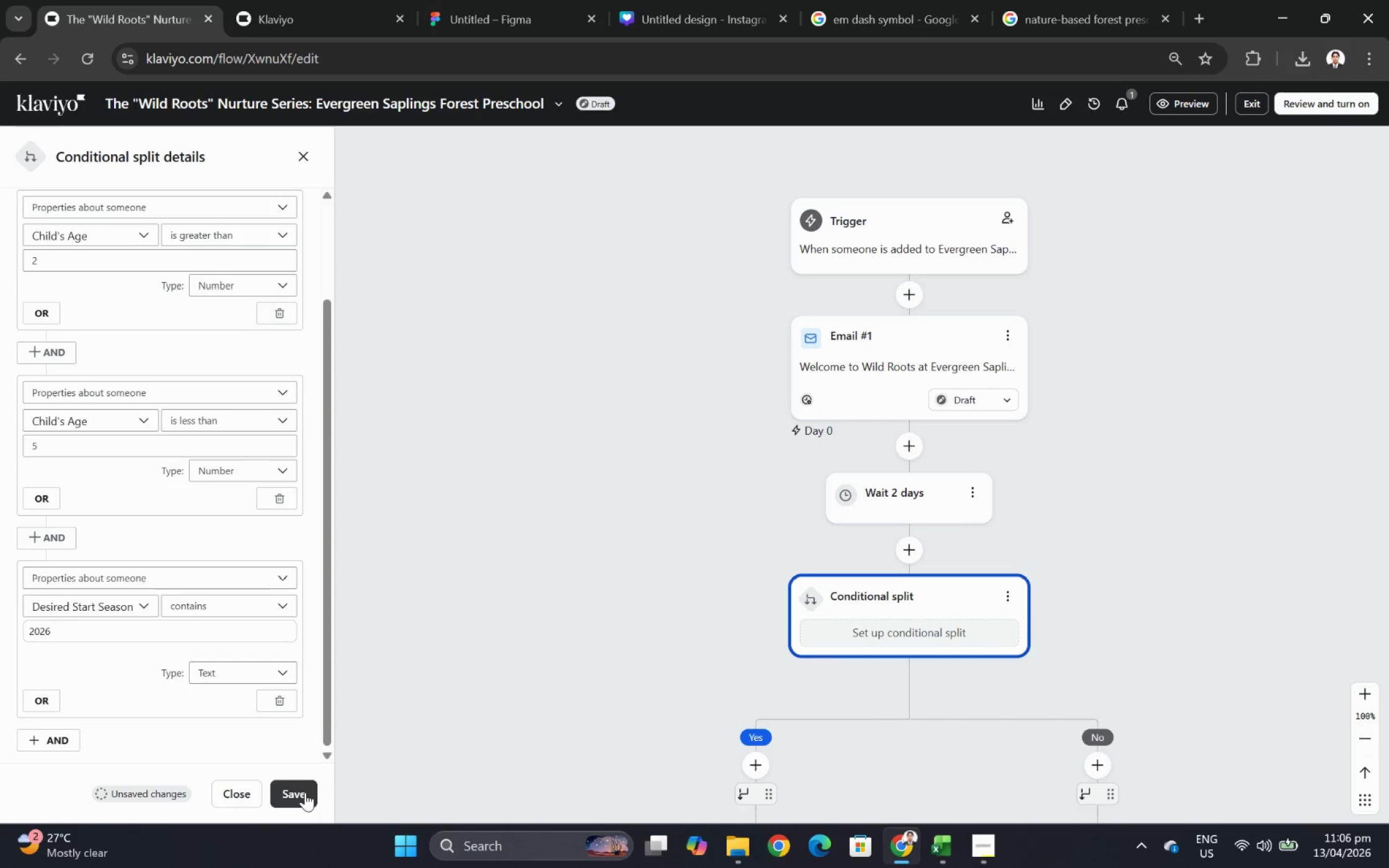 
scroll: coordinate [211, 558], scroll_direction: up, amount: 4.0
 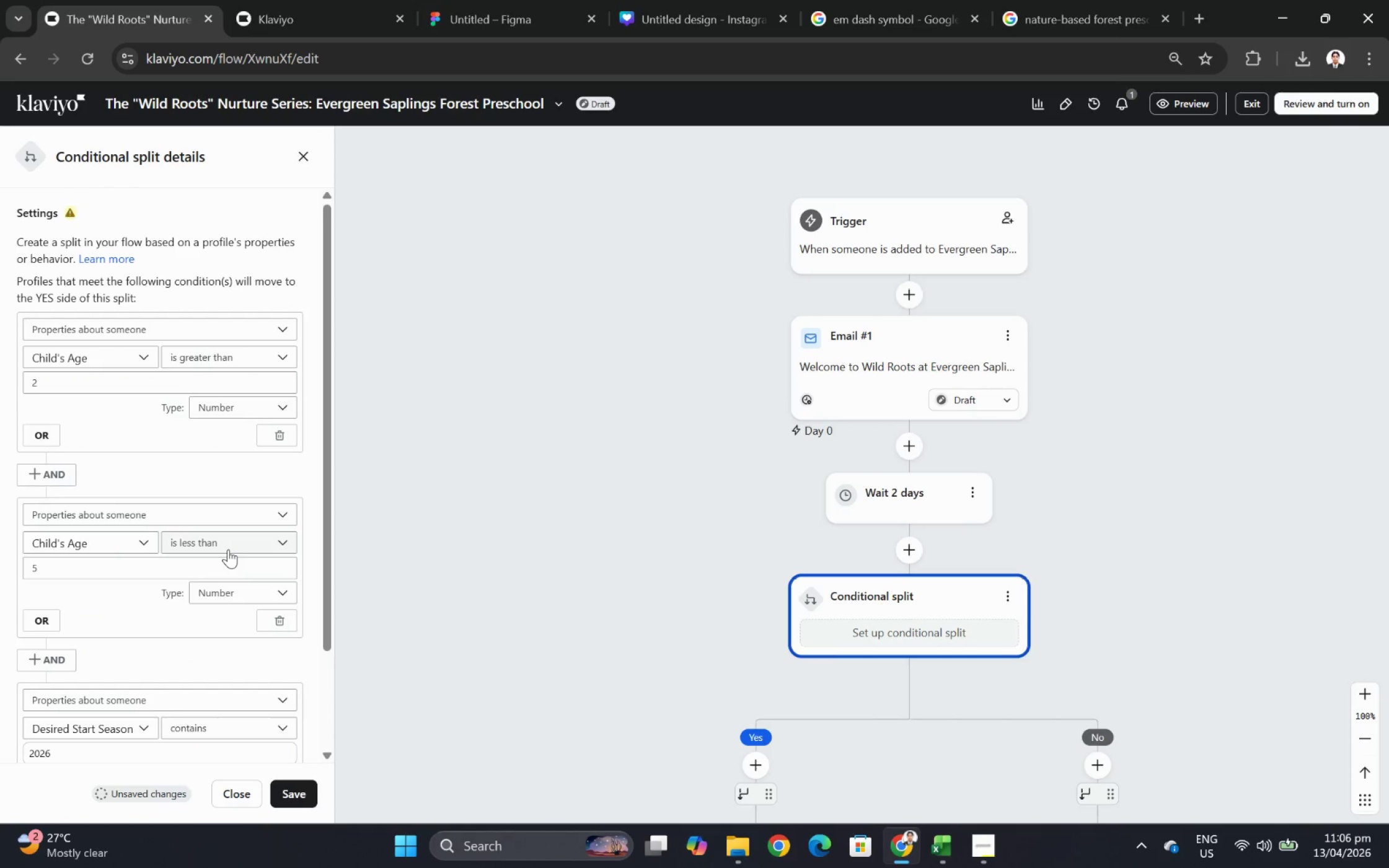 
wait(8.29)
 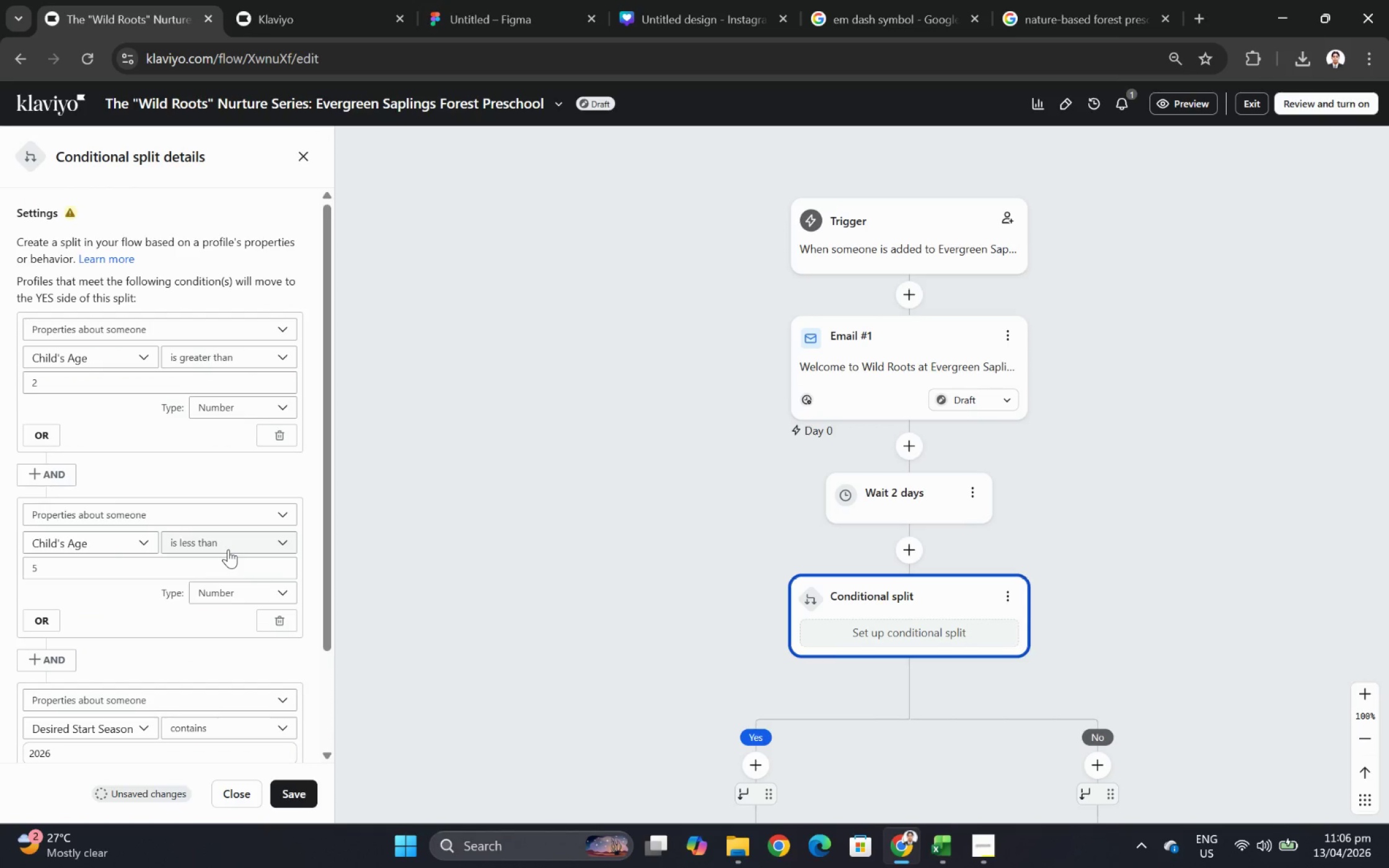 
left_click([299, 791])
 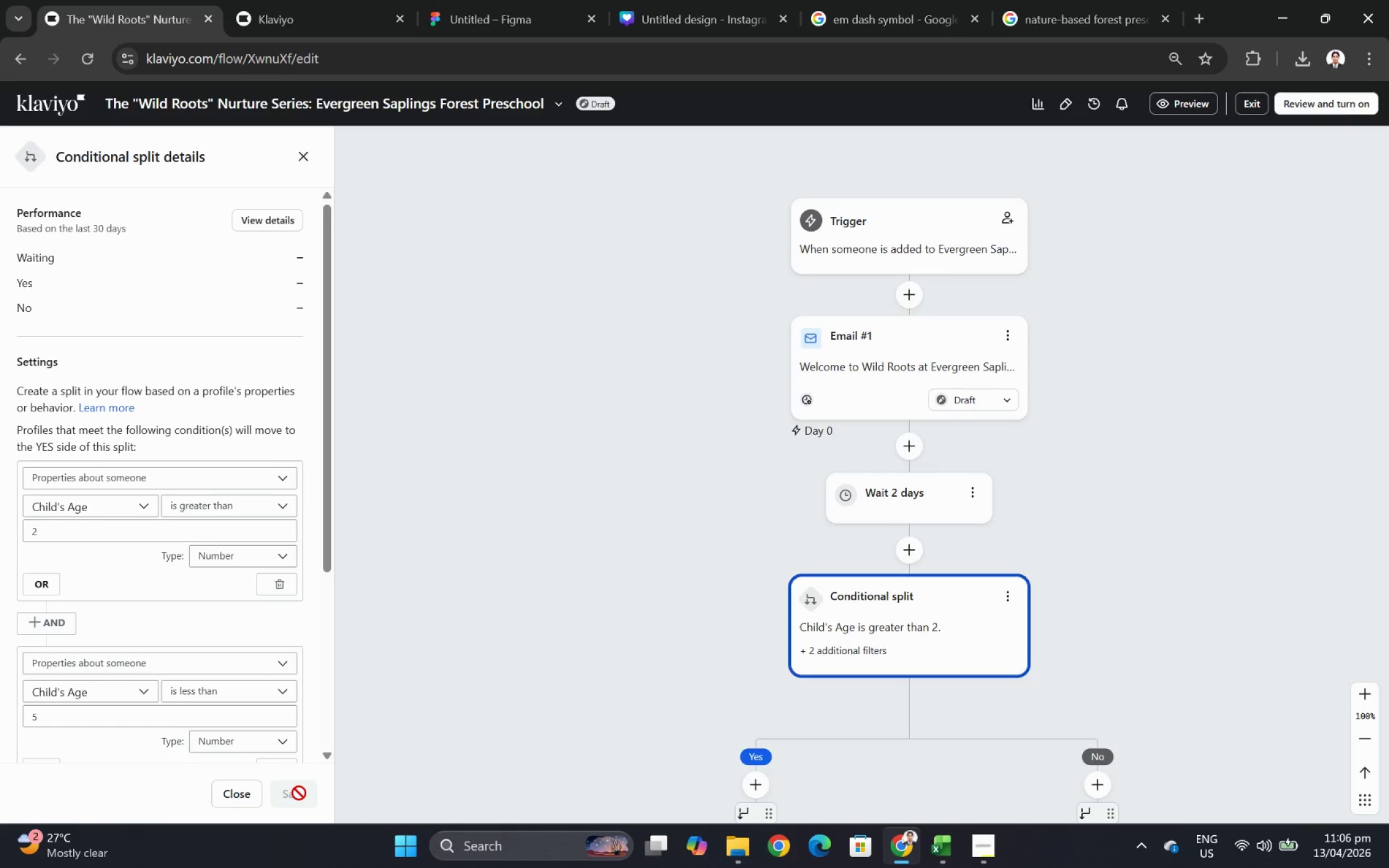 
scroll: coordinate [955, 536], scroll_direction: down, amount: 6.0
 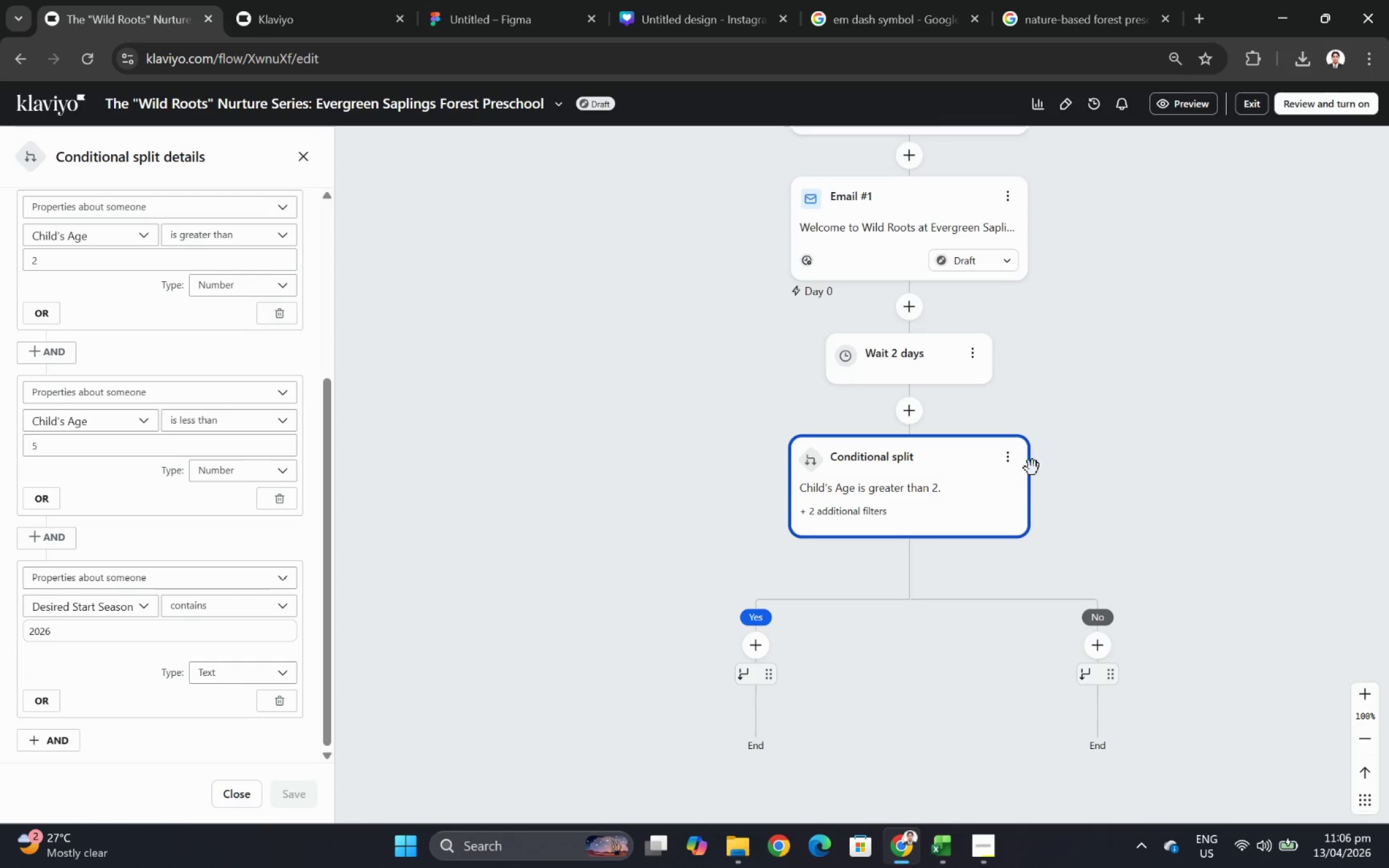 
left_click_drag(start_coordinate=[1156, 456], to_coordinate=[1065, 449])
 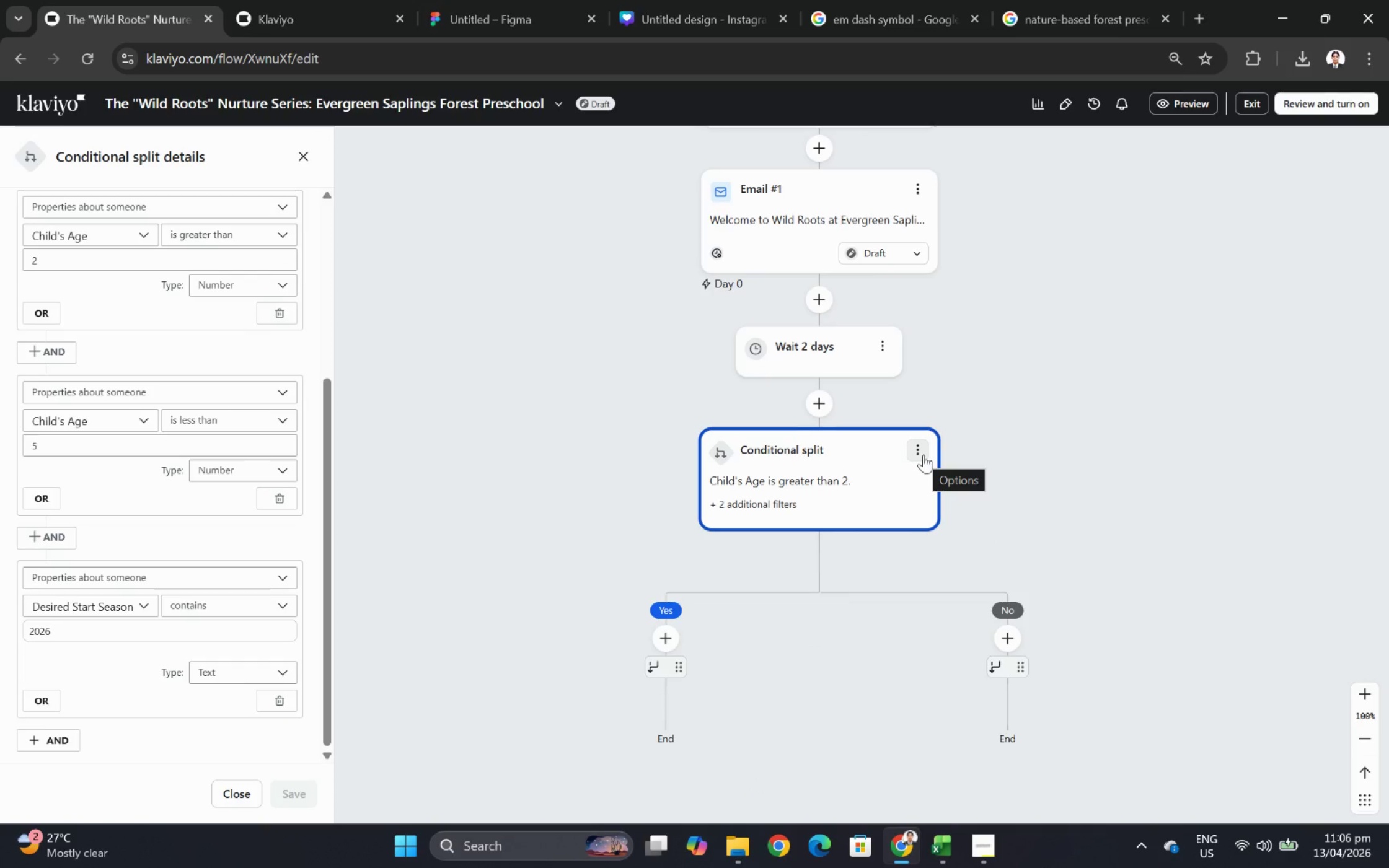 
left_click([923, 454])
 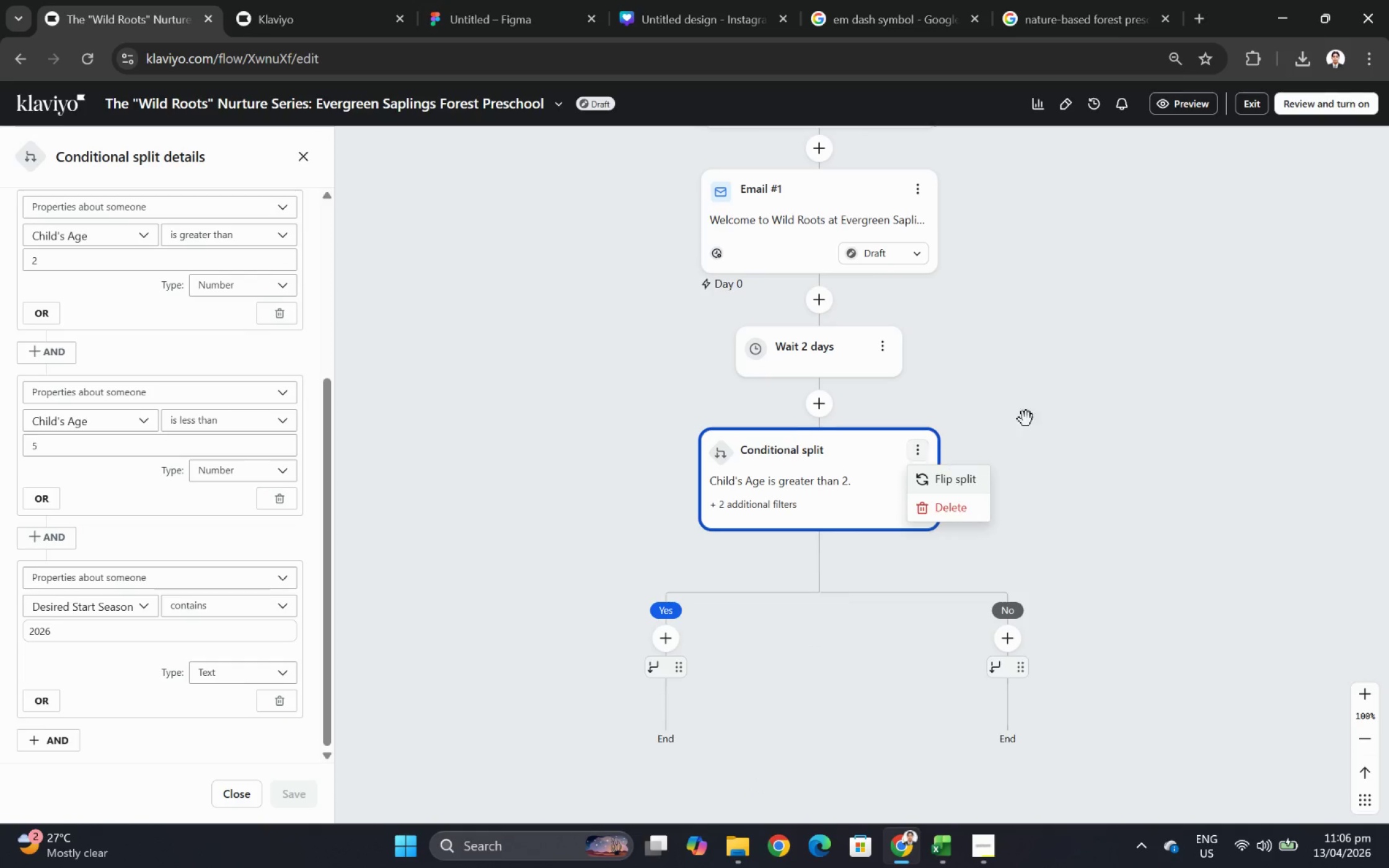 
left_click([1085, 410])
 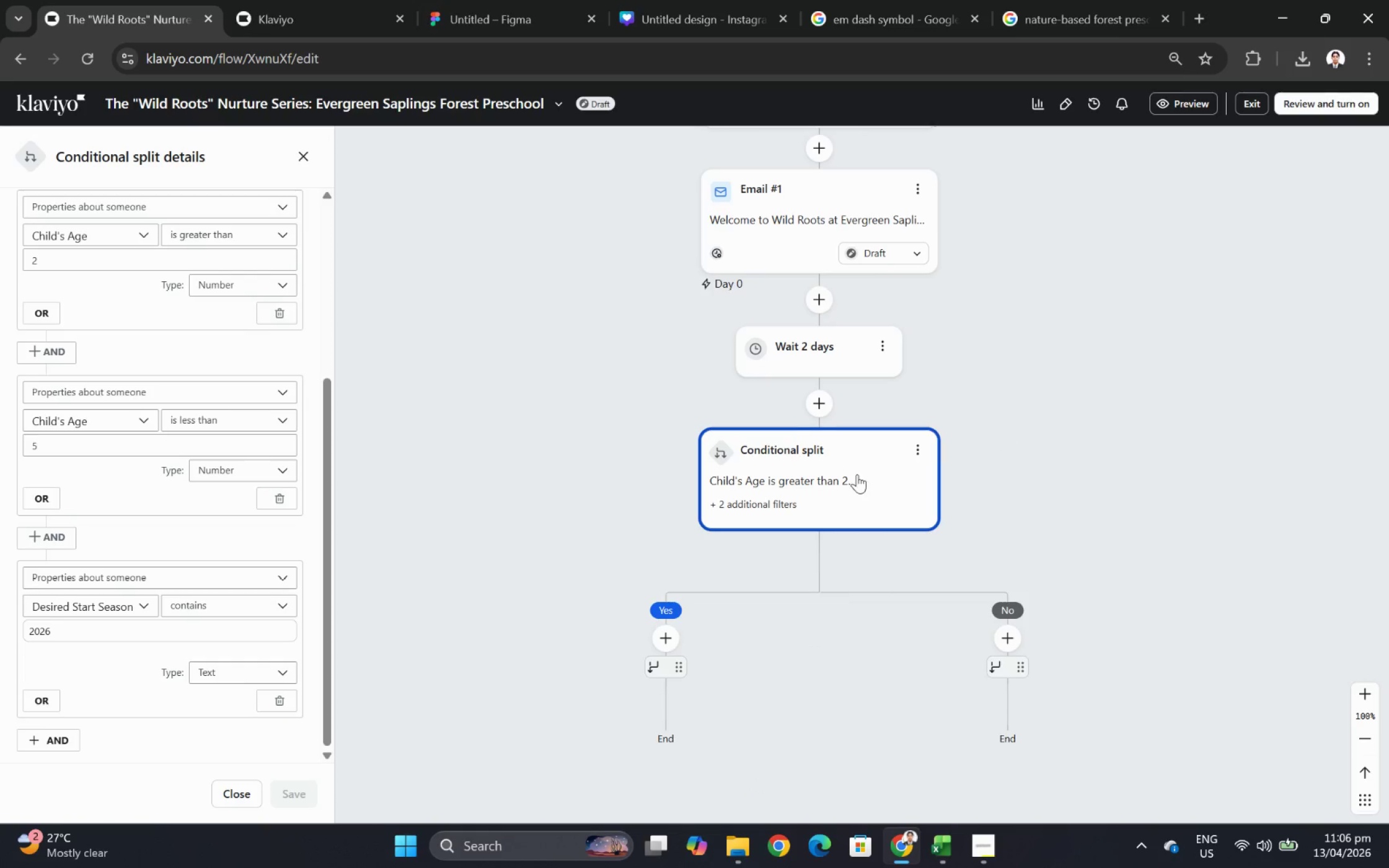 
left_click([857, 474])
 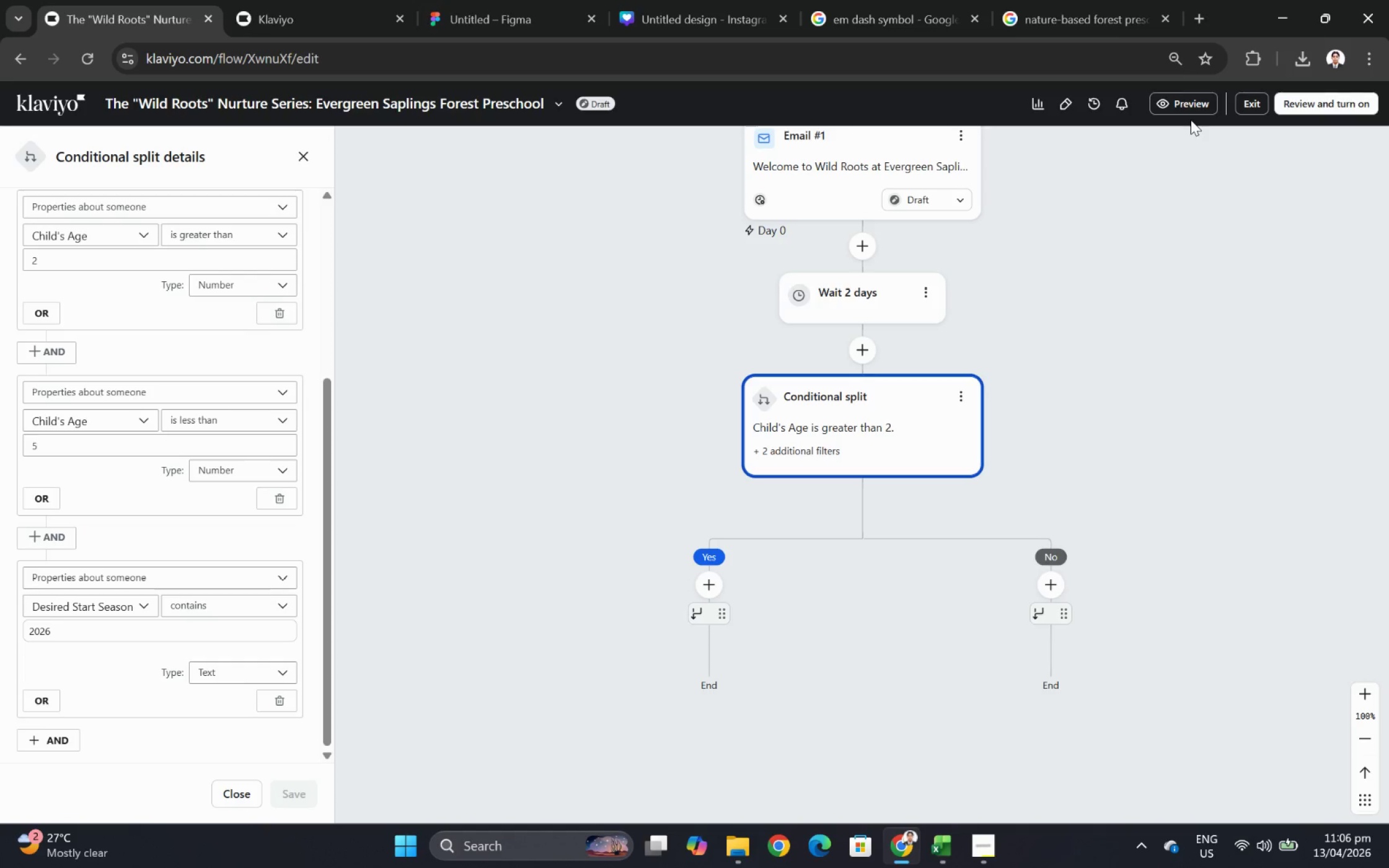 
double_click([1189, 112])
 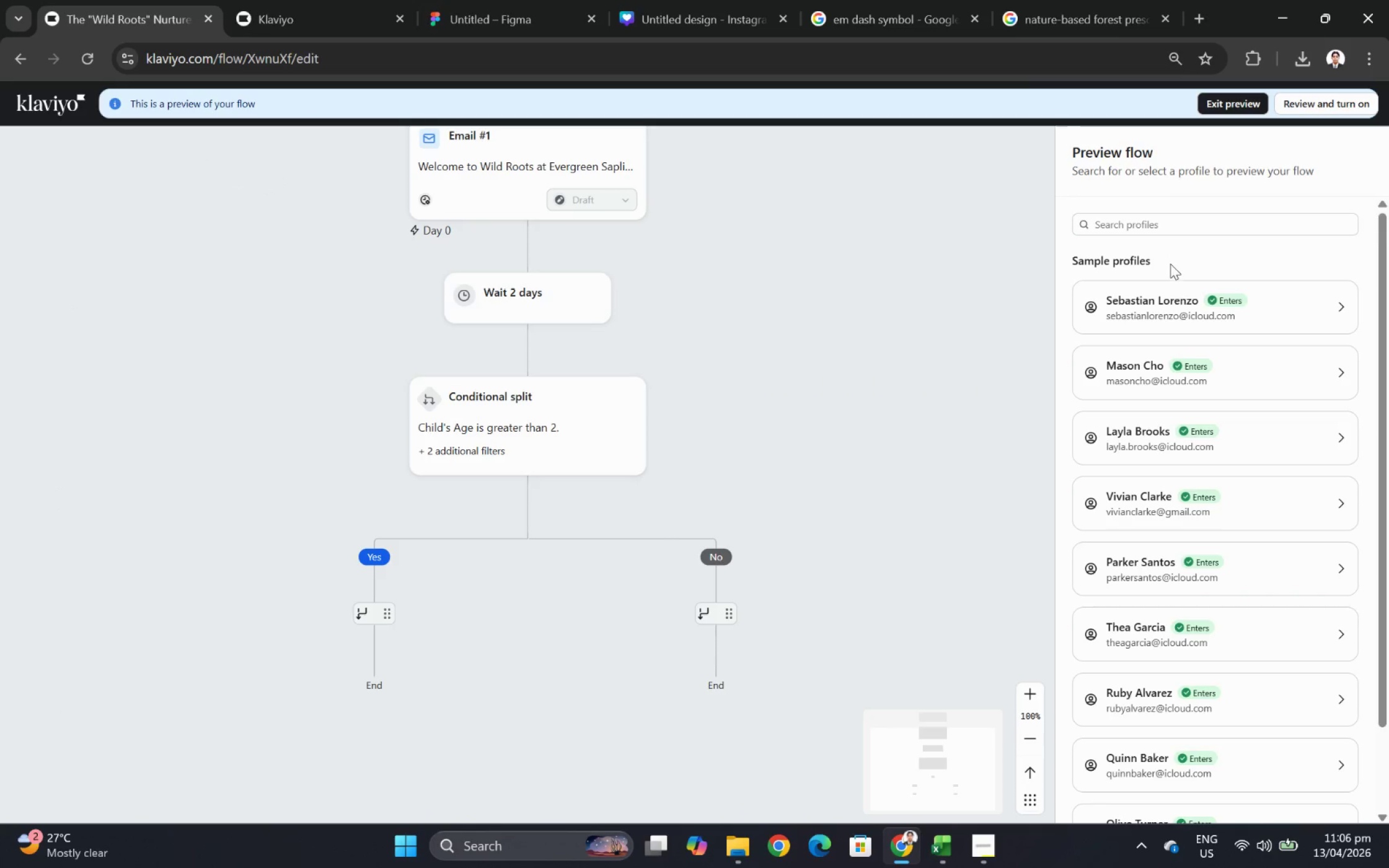 
scroll: coordinate [1229, 408], scroll_direction: down, amount: 5.0
 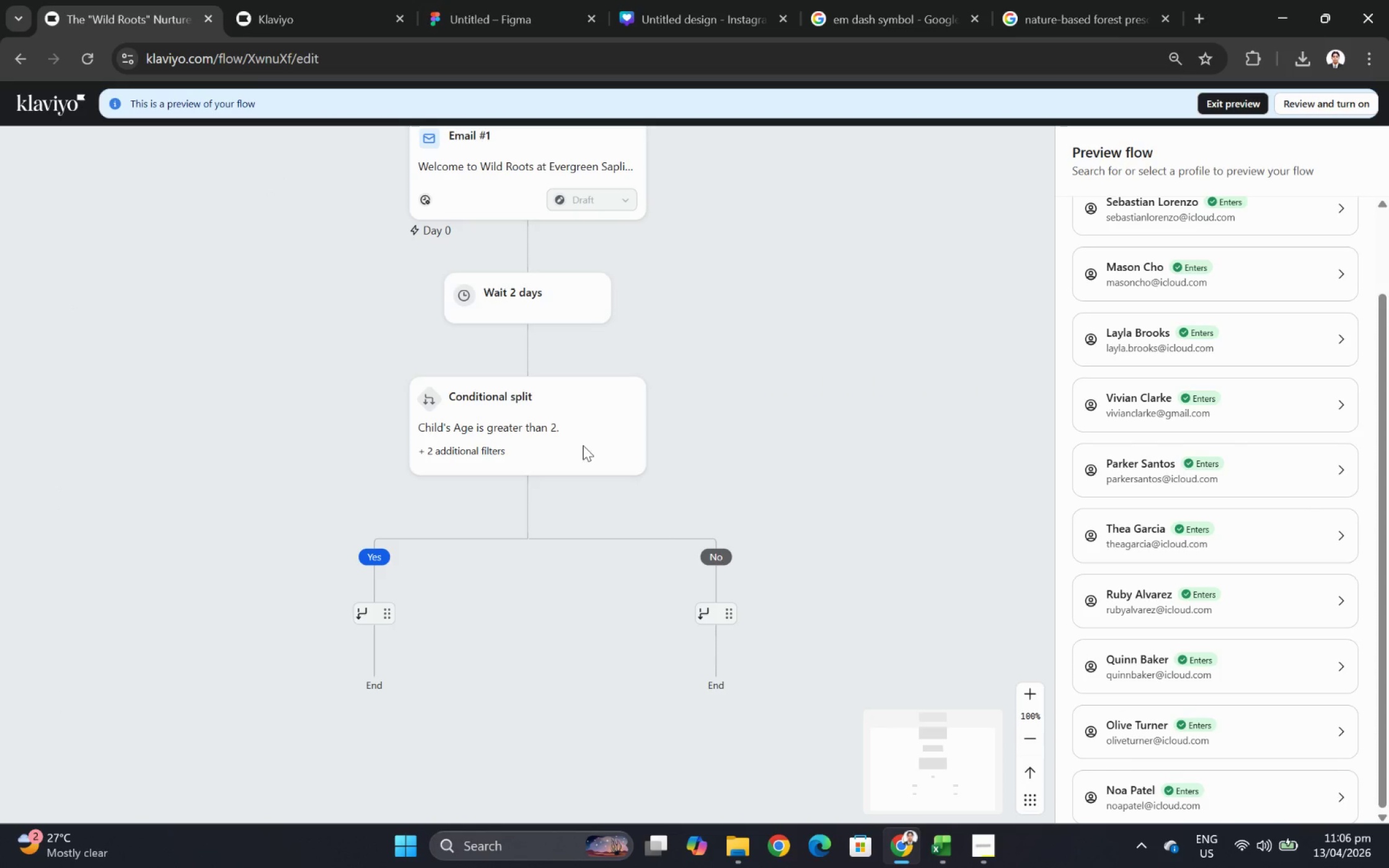 
left_click([565, 434])
 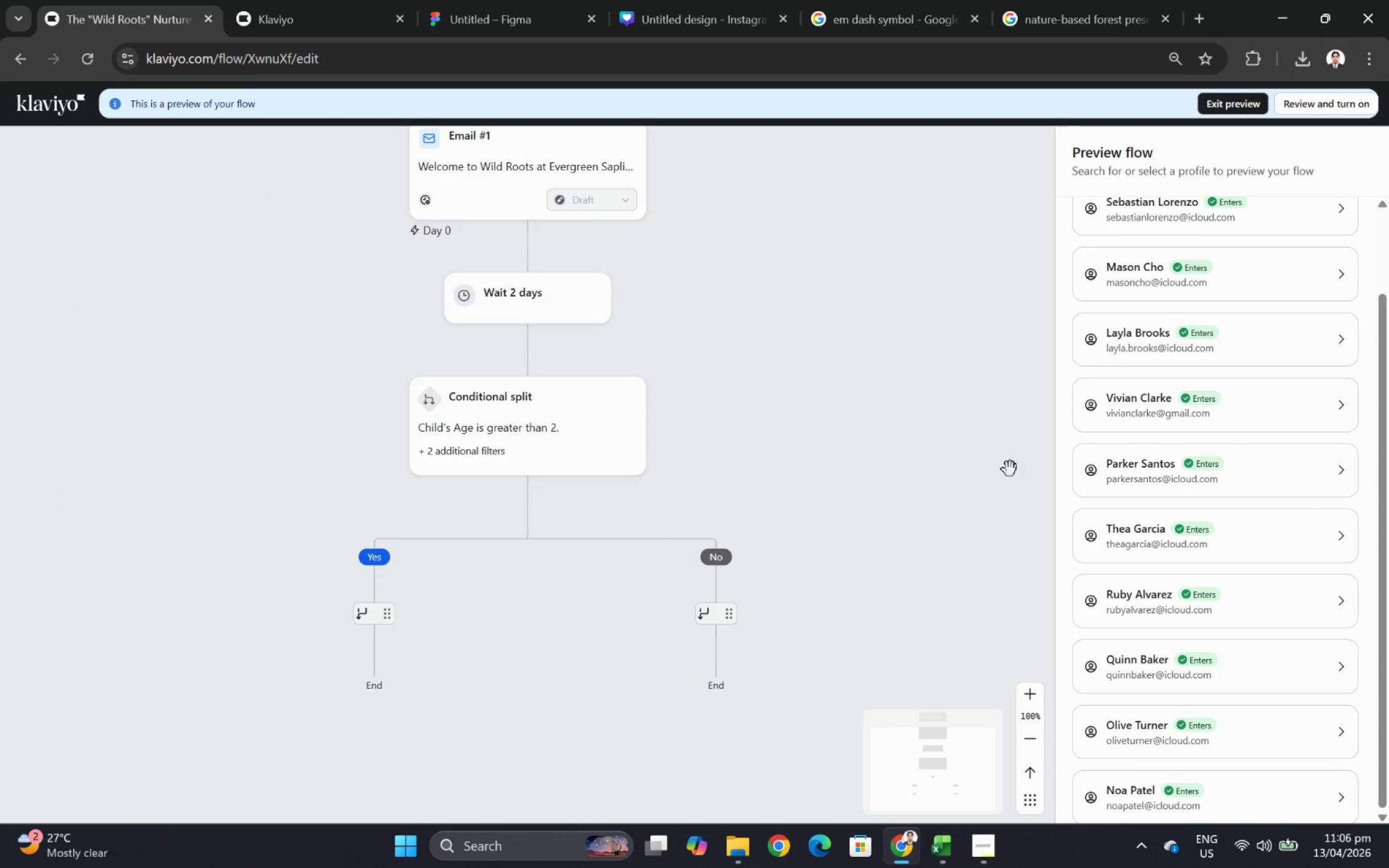 
scroll: coordinate [1190, 393], scroll_direction: up, amount: 4.0
 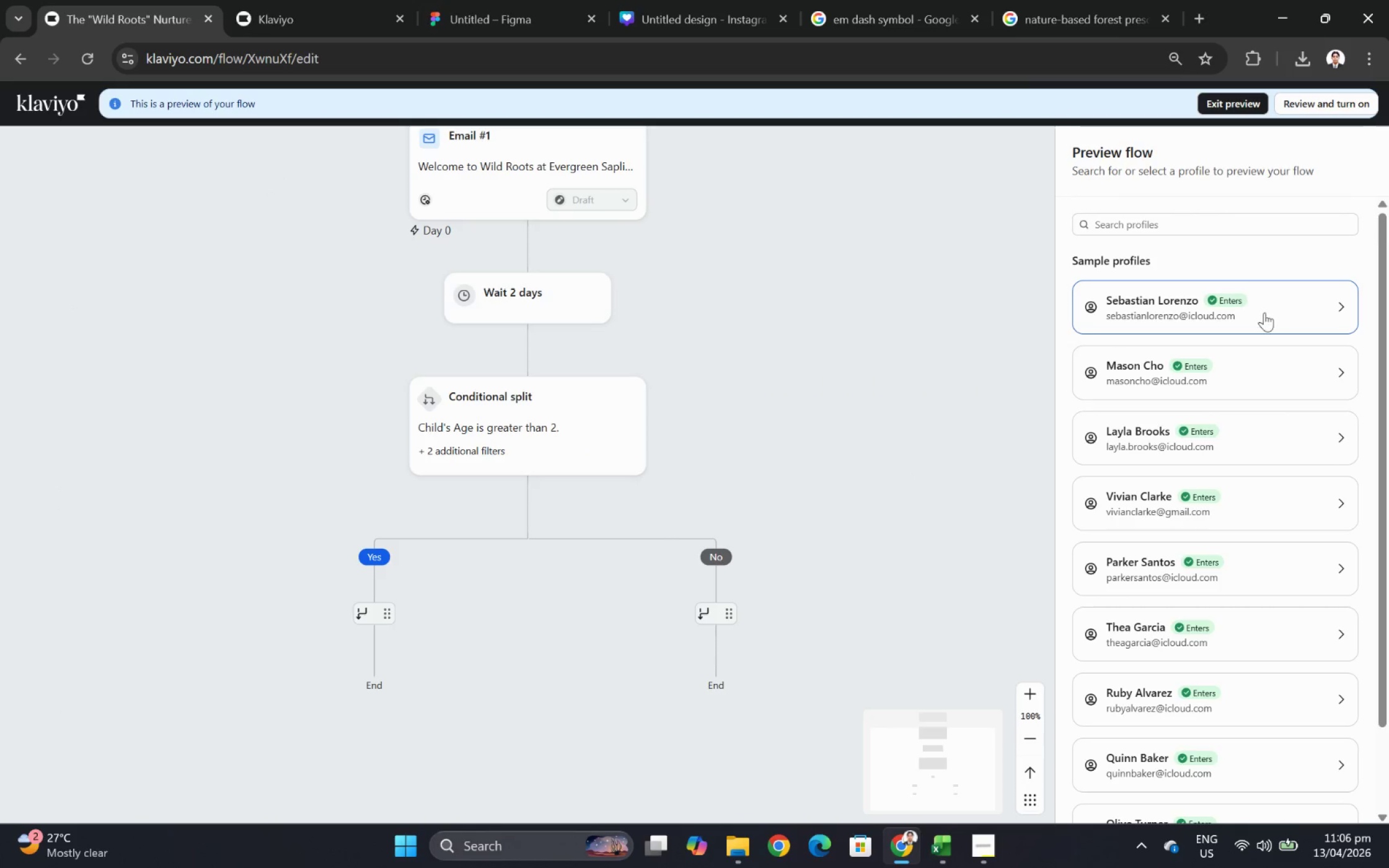 
scroll: coordinate [1273, 372], scroll_direction: down, amount: 4.0
 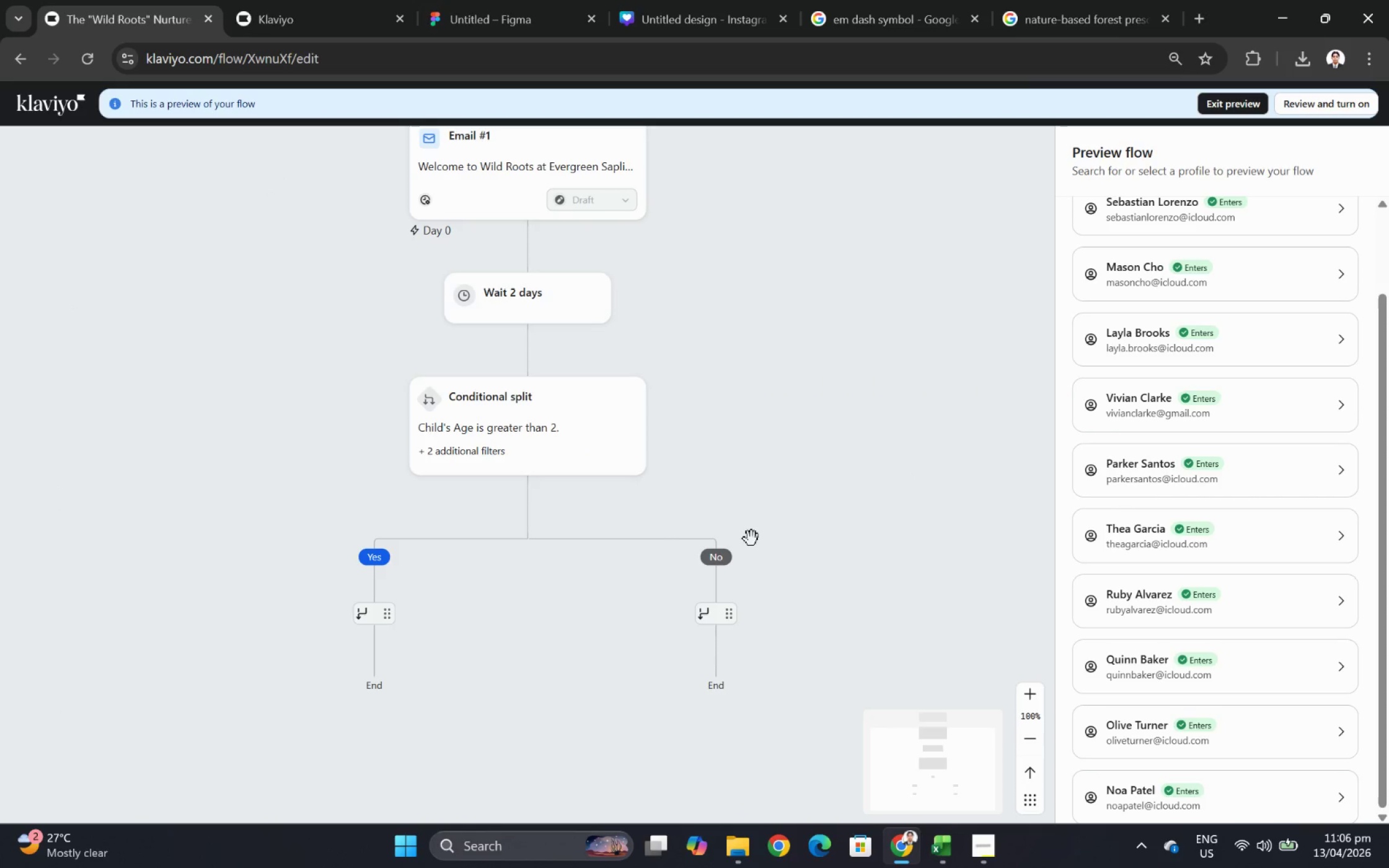 
left_click([795, 462])
 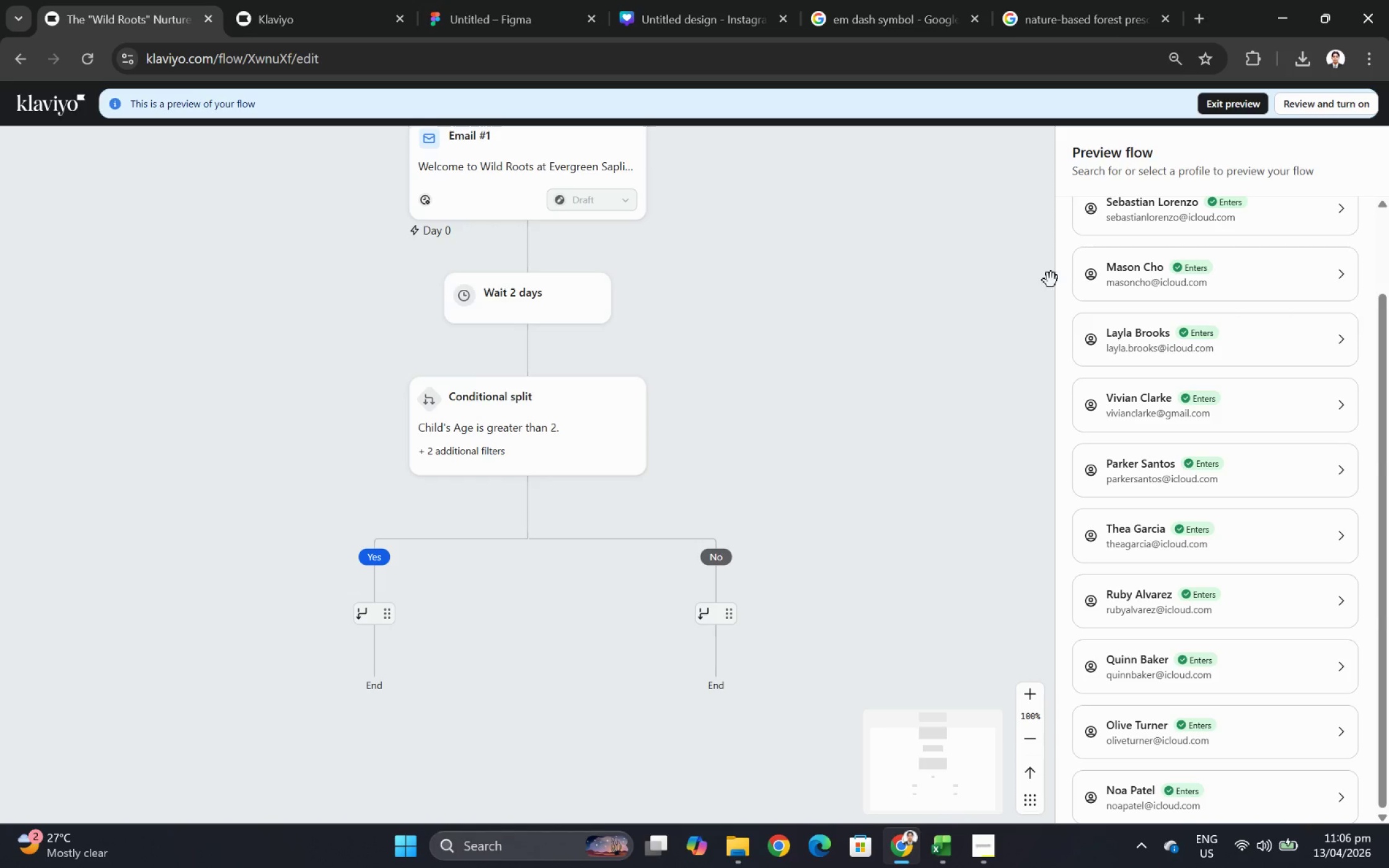 
scroll: coordinate [1189, 418], scroll_direction: down, amount: 2.0
 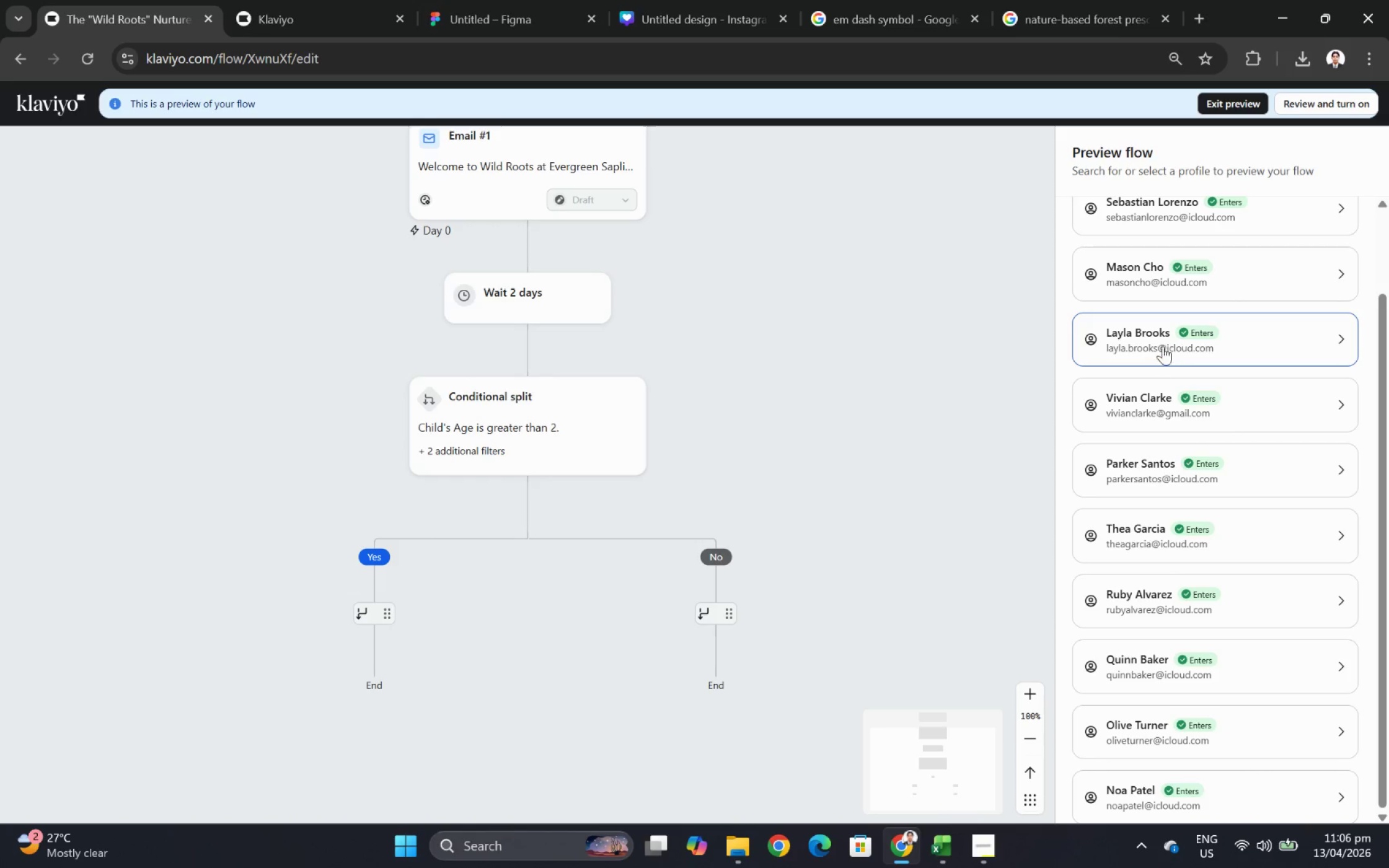 
scroll: coordinate [1183, 280], scroll_direction: up, amount: 1.0
 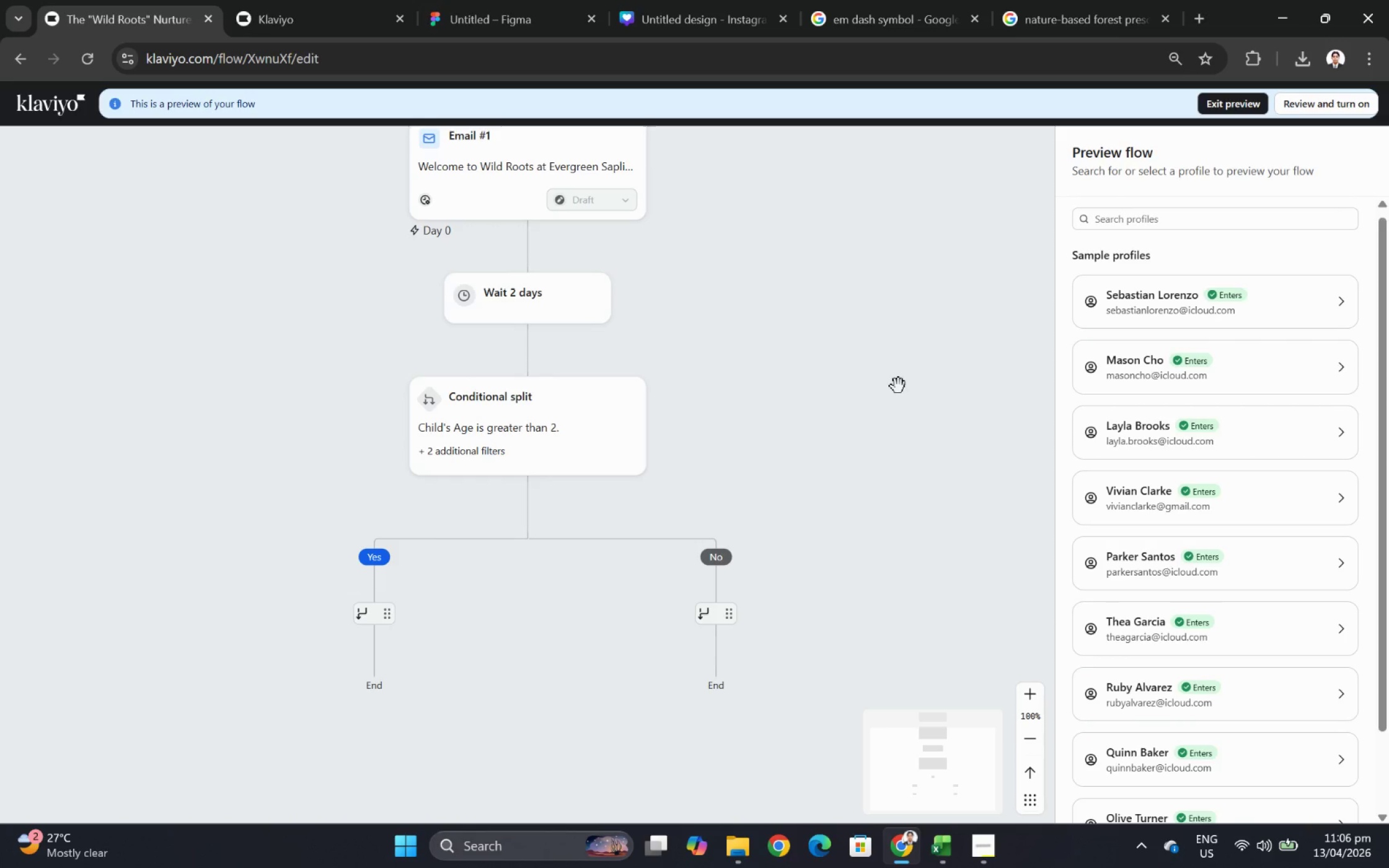 
scroll: coordinate [1257, 485], scroll_direction: down, amount: 4.0
 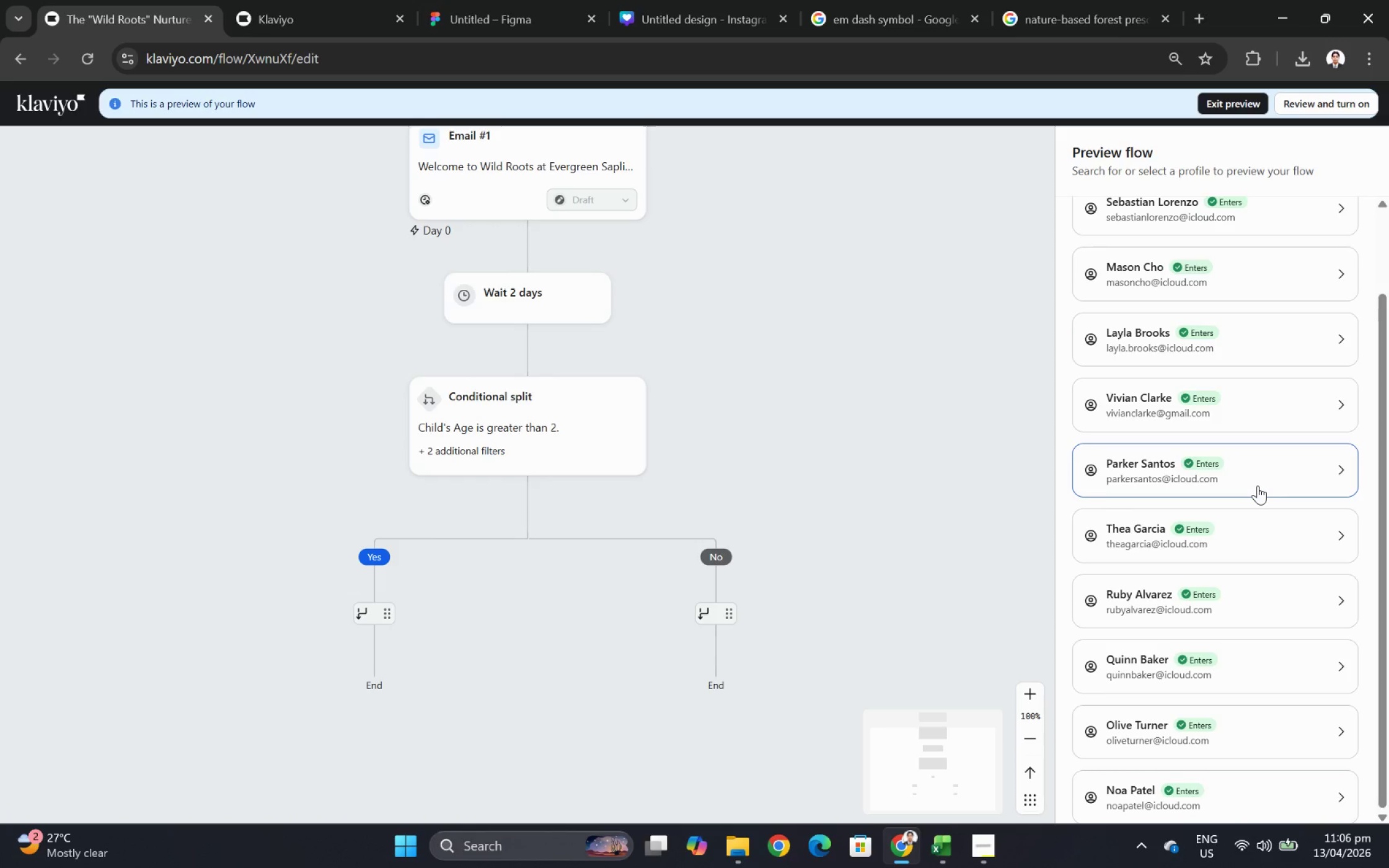 
scroll: coordinate [1257, 485], scroll_direction: up, amount: 4.0
 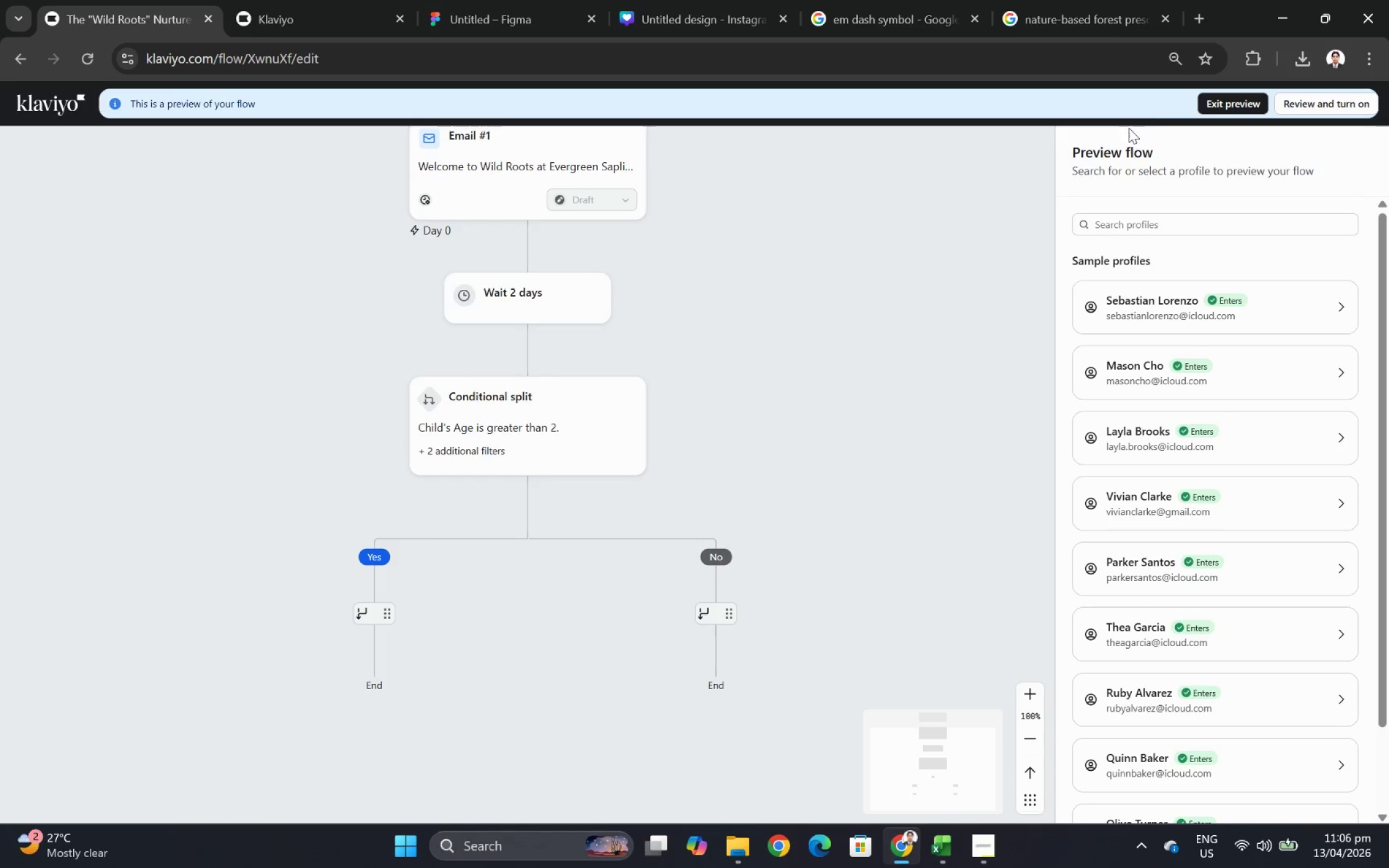 
left_click([1215, 102])
 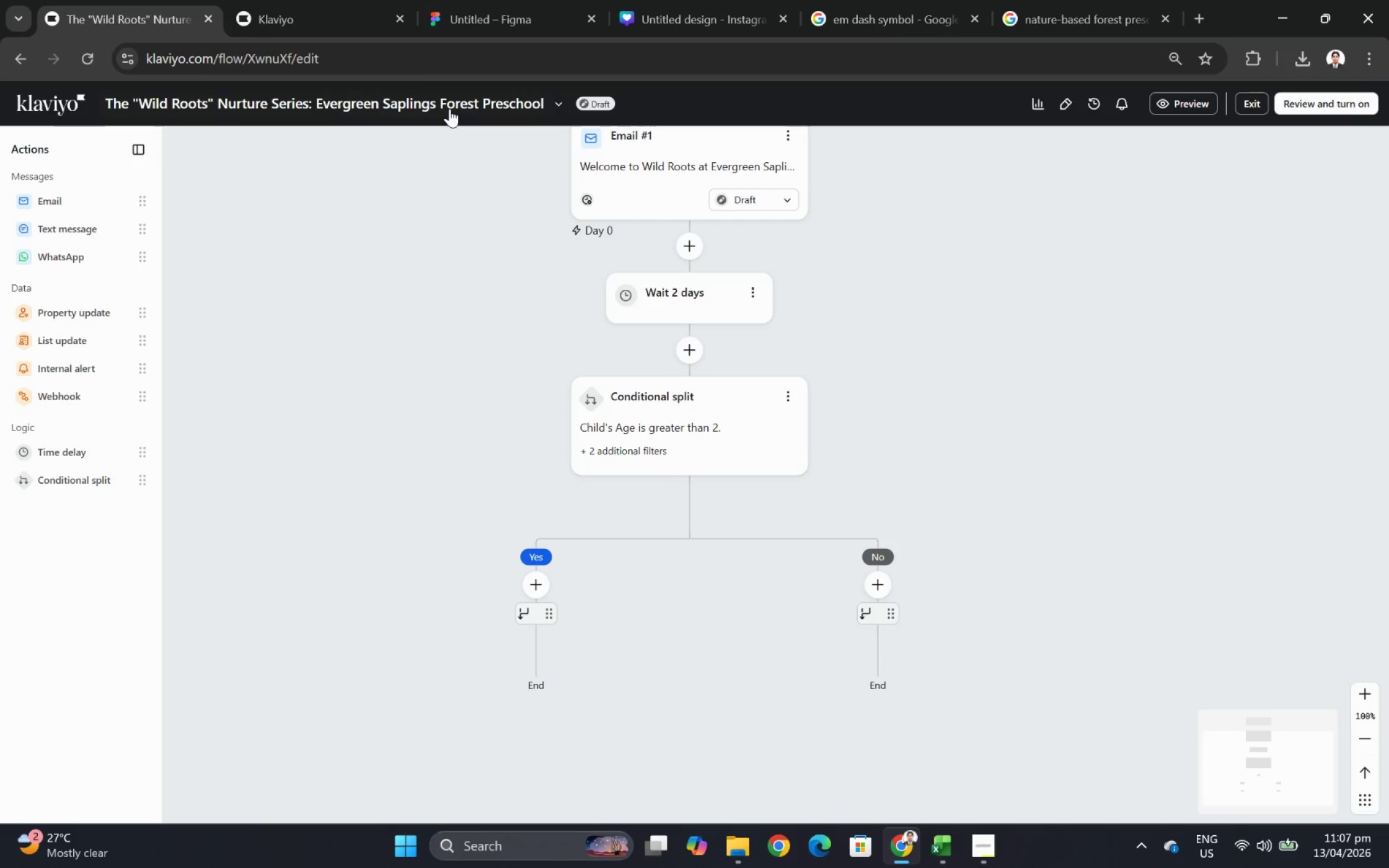 
left_click([299, 23])
 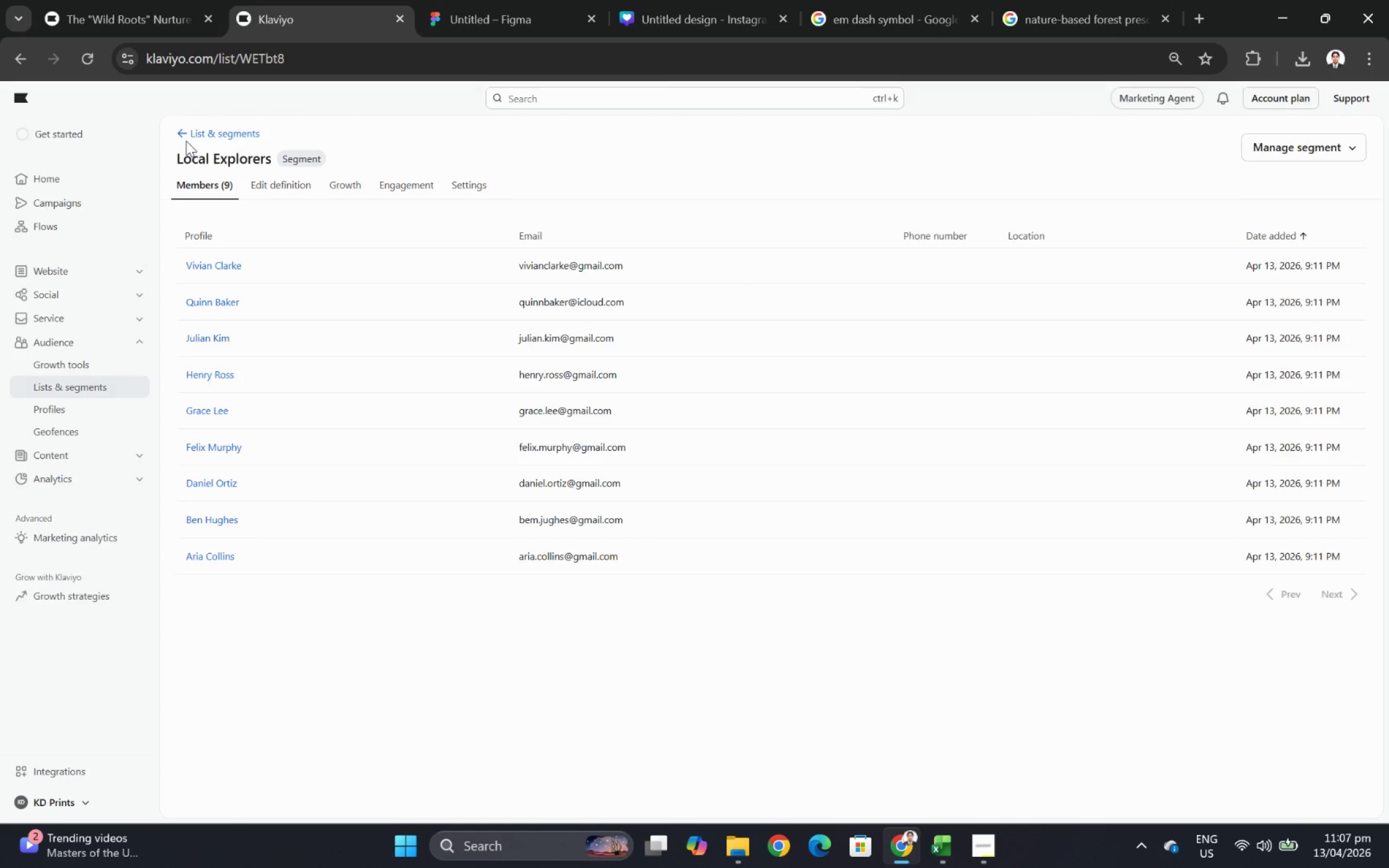 
left_click([190, 136])
 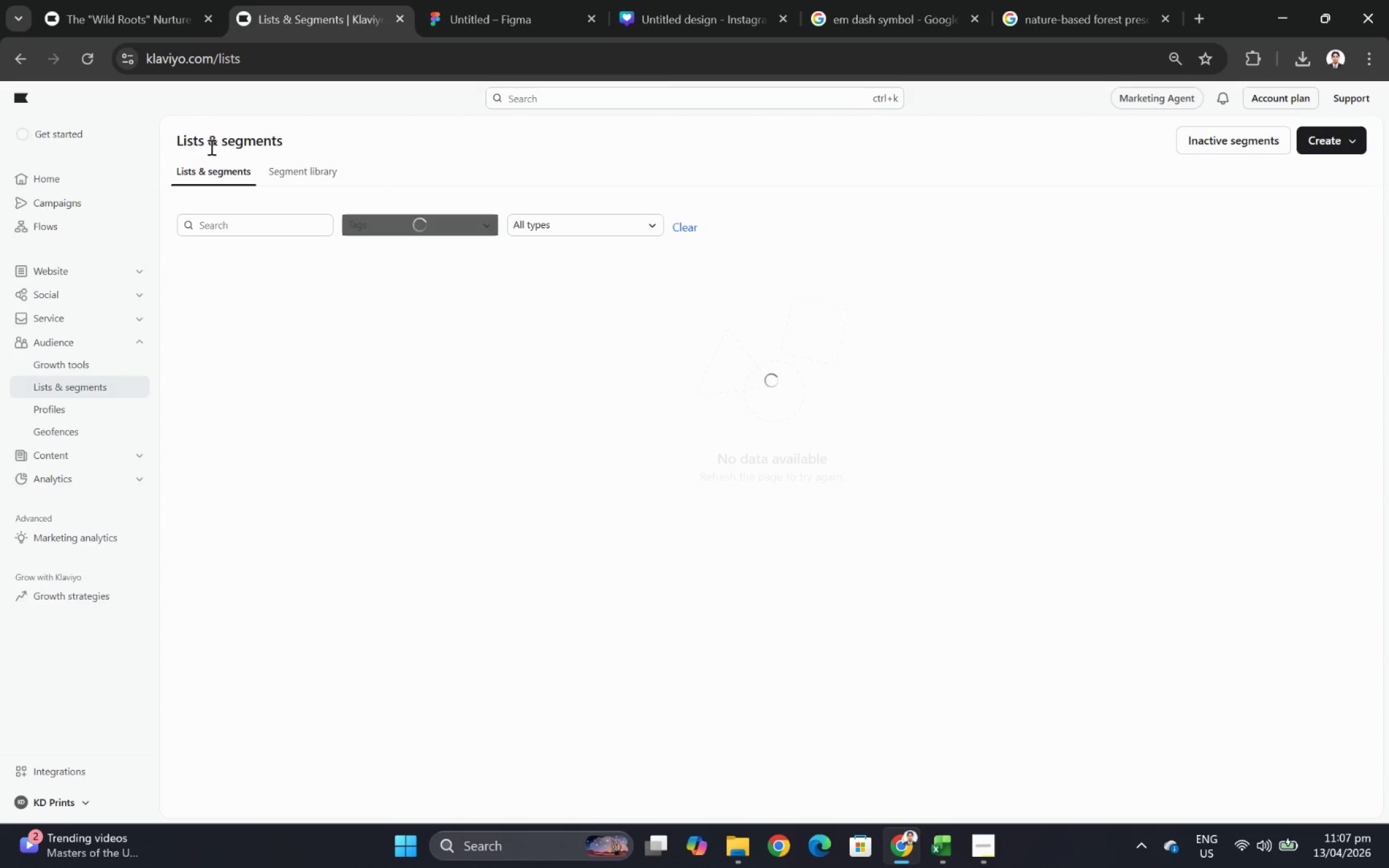 
mouse_move([329, 265])
 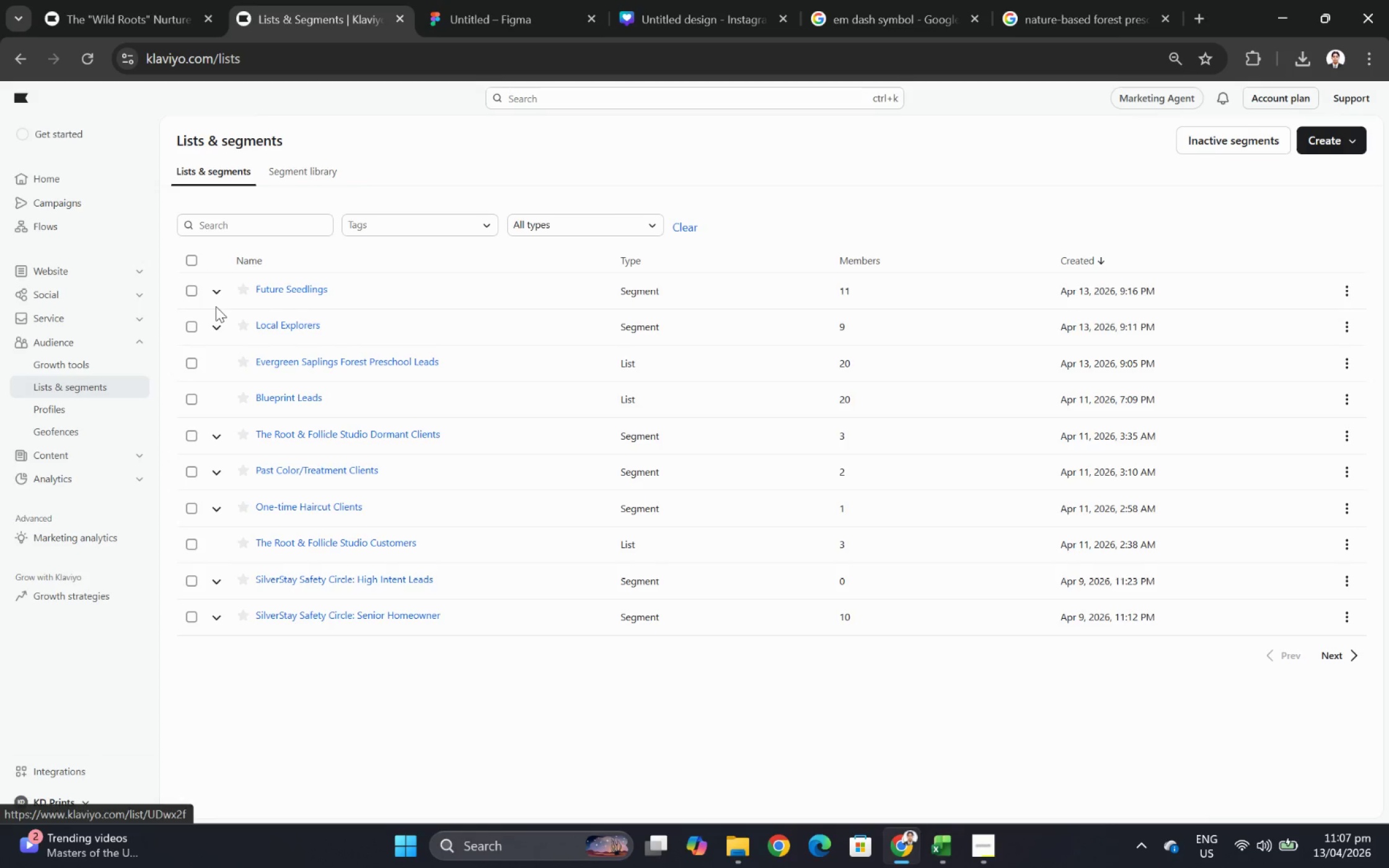 
left_click([216, 323])
 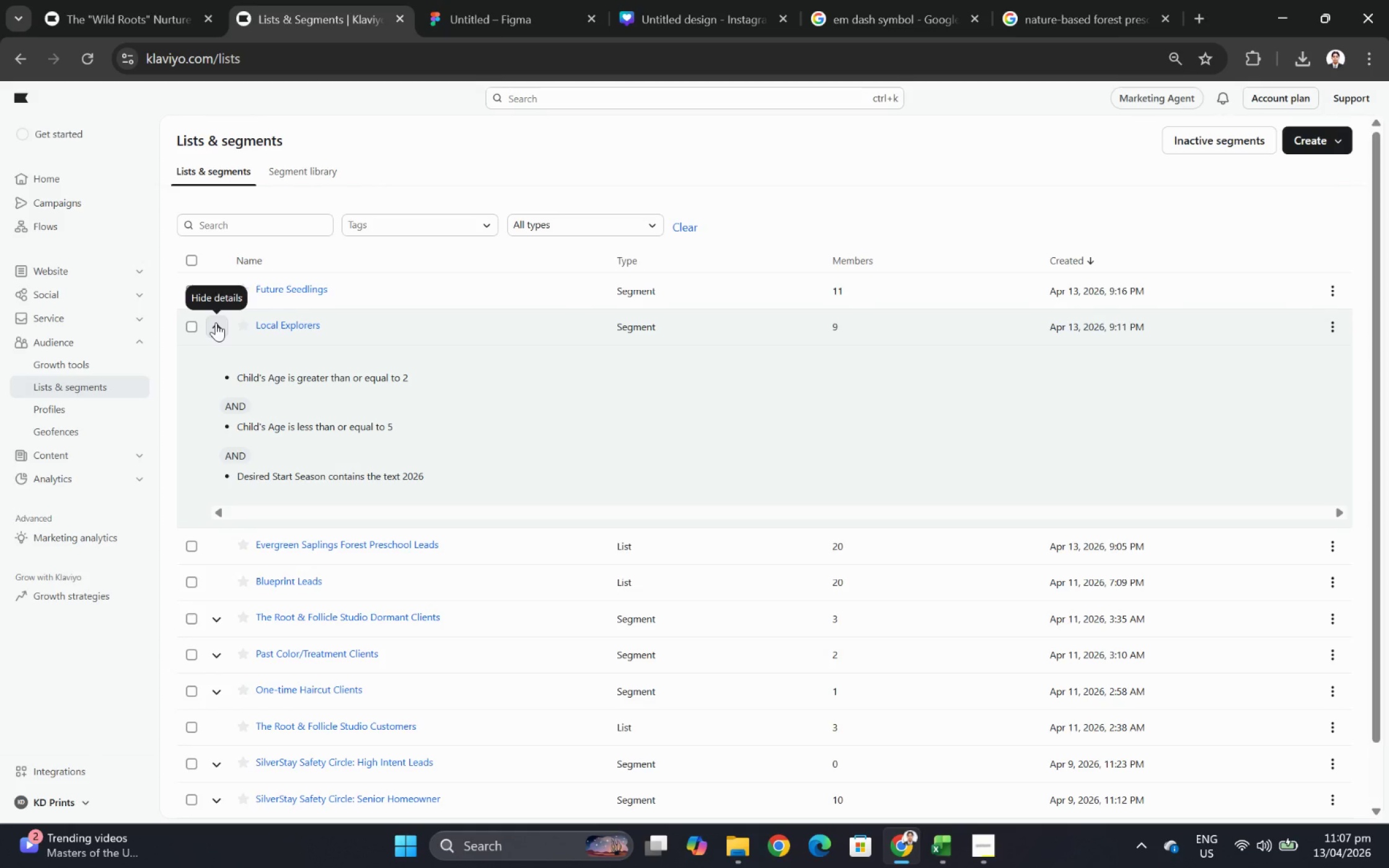 
wait(22.09)
 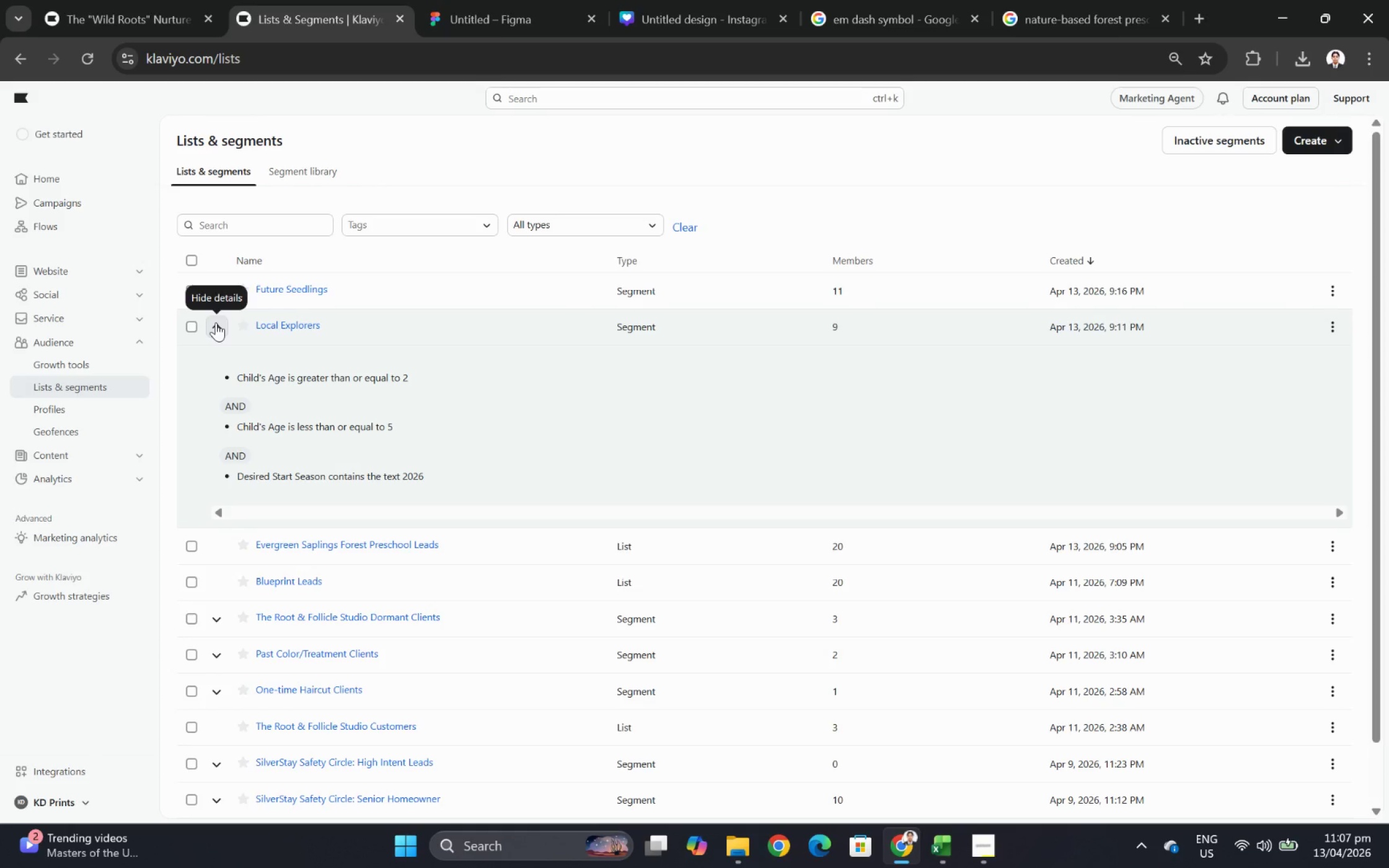 
left_click([211, 291])
 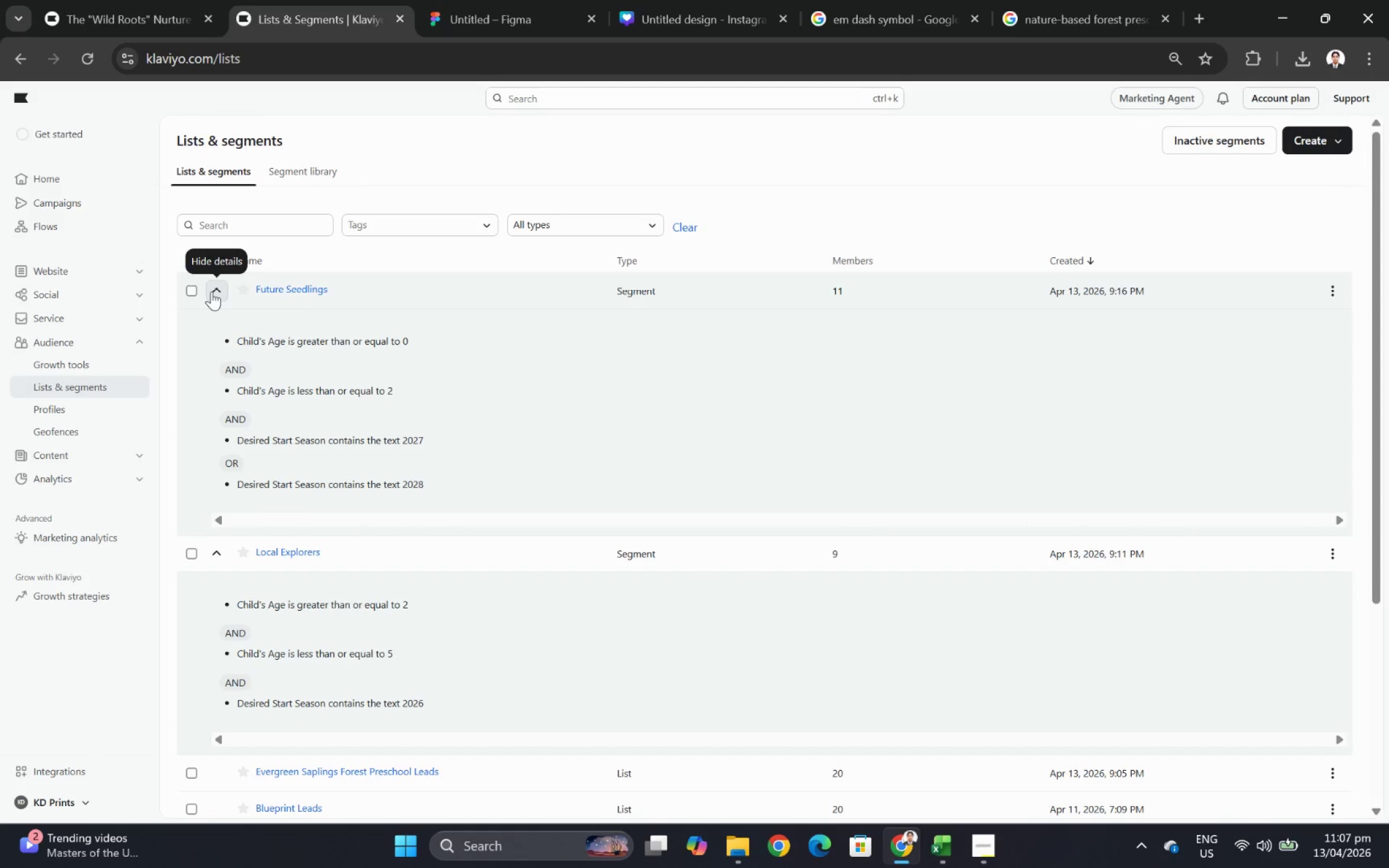 
left_click([211, 291])
 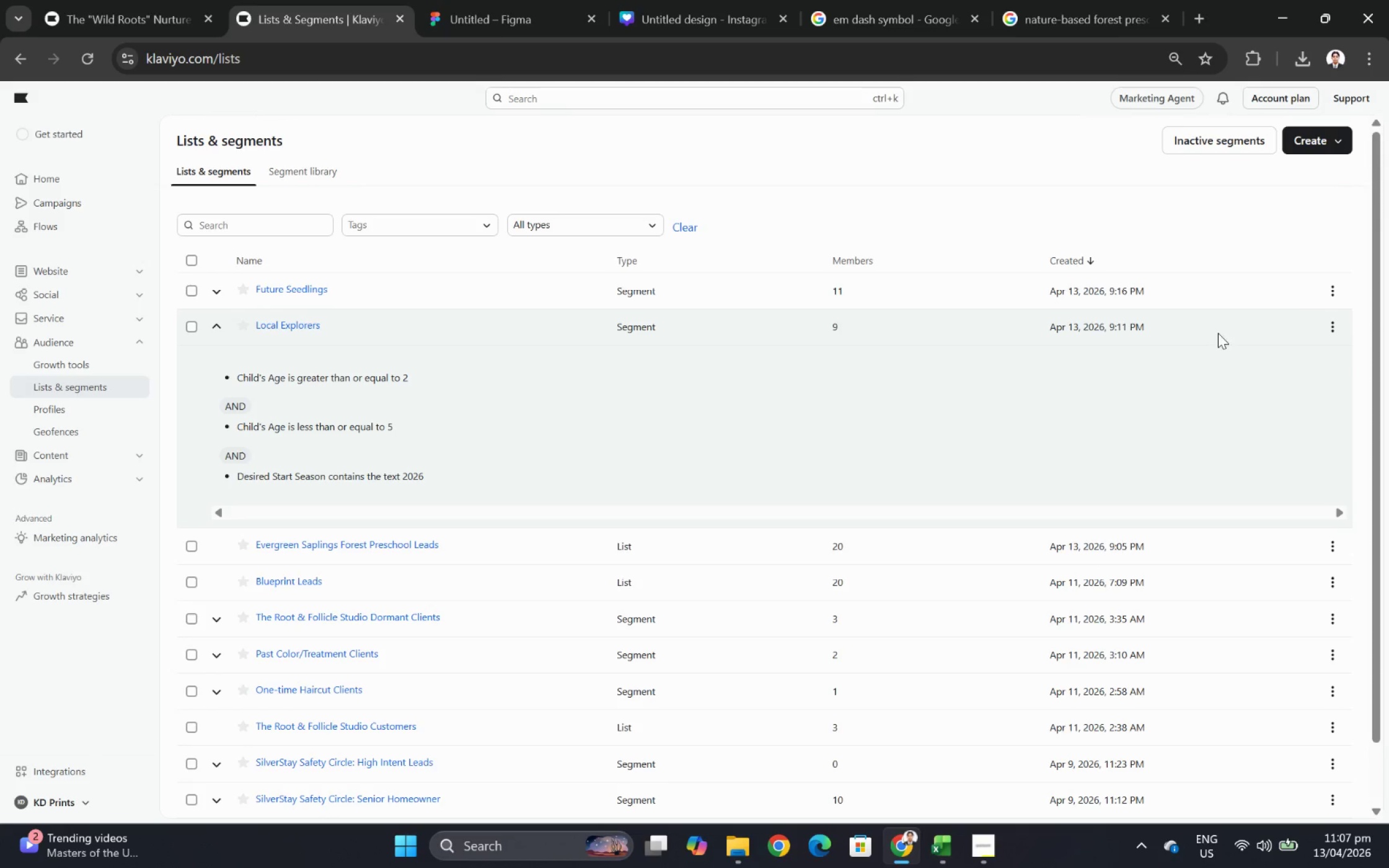 
left_click([1344, 323])
 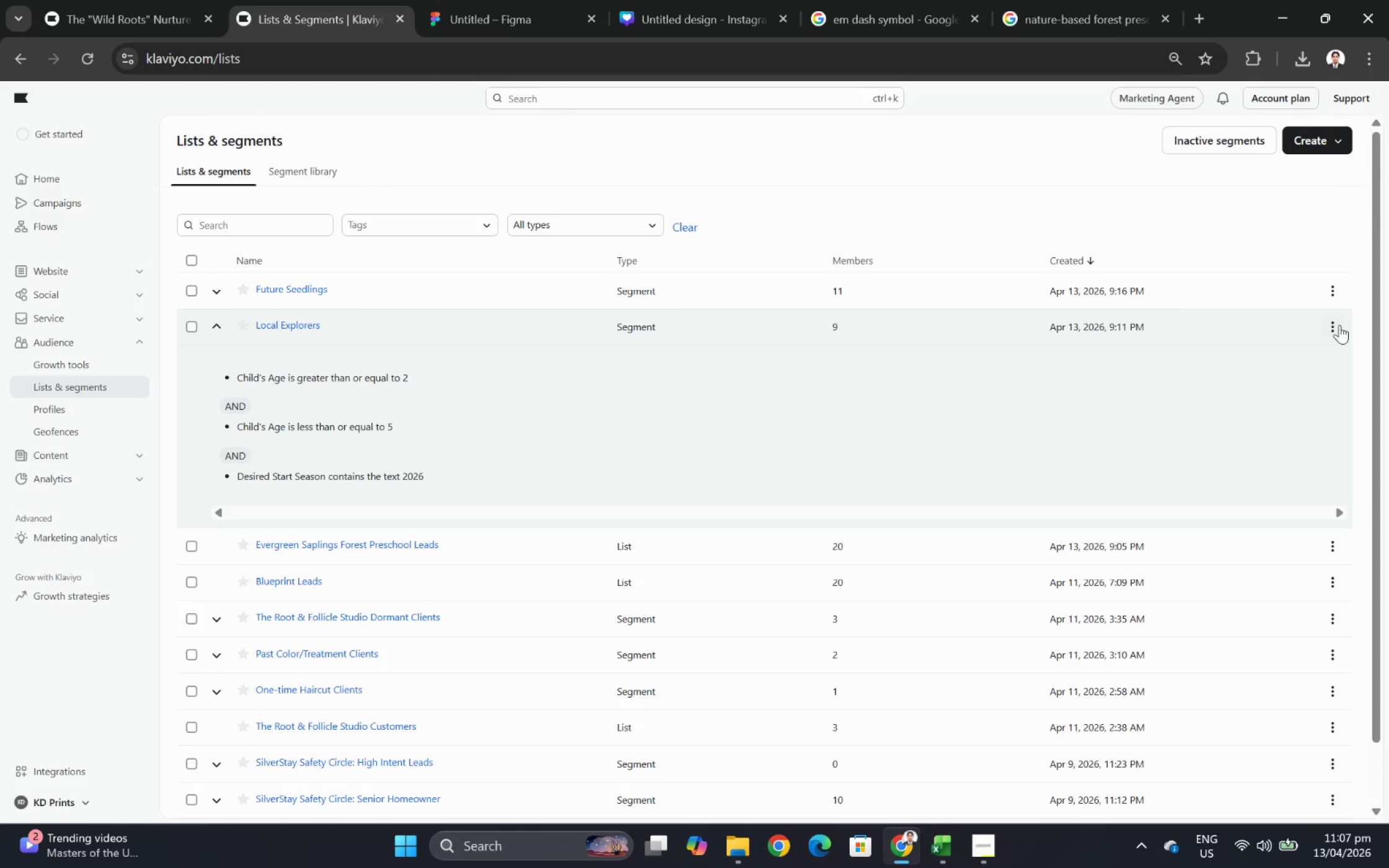 
left_click([1338, 325])
 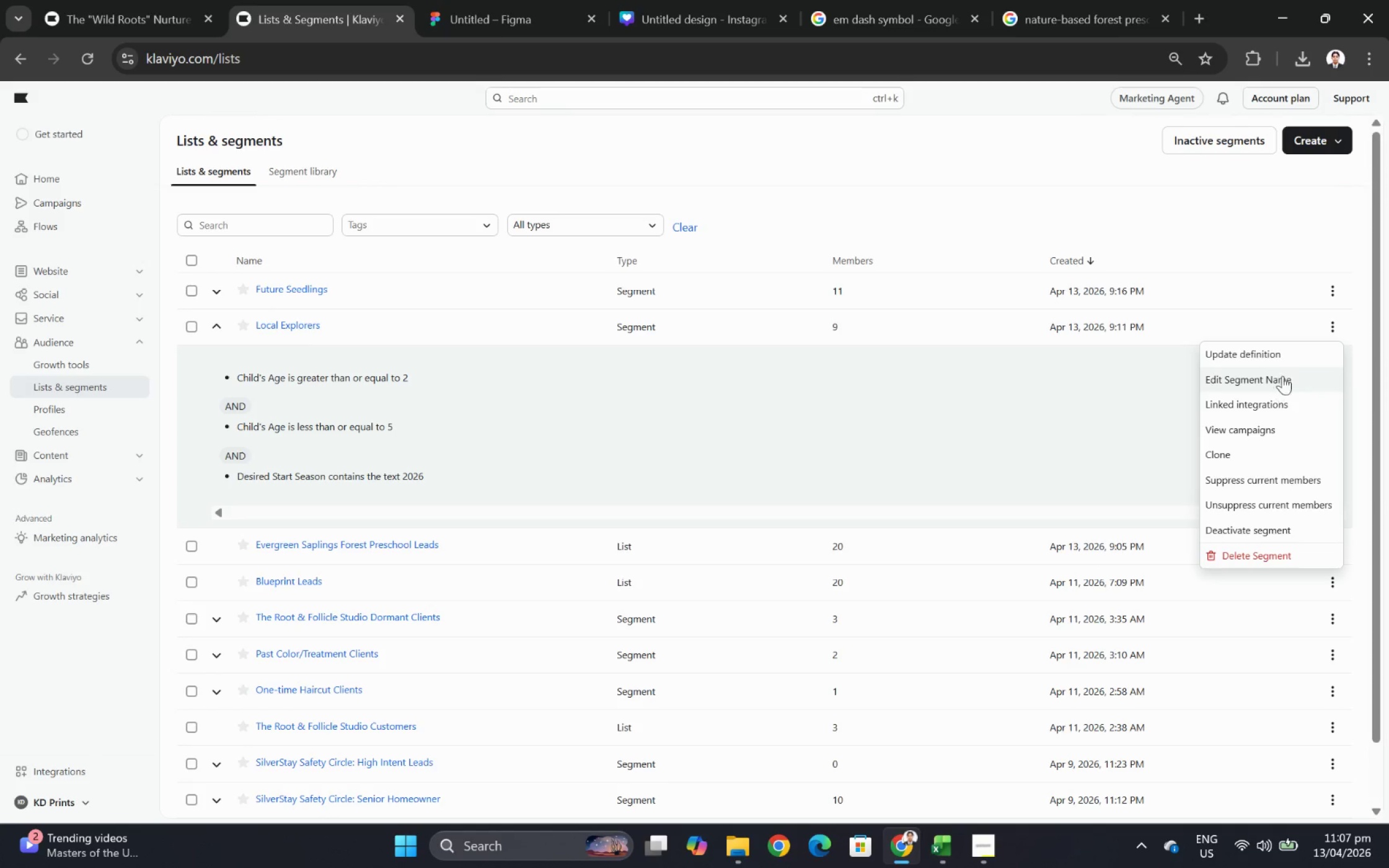 
left_click([1281, 362])
 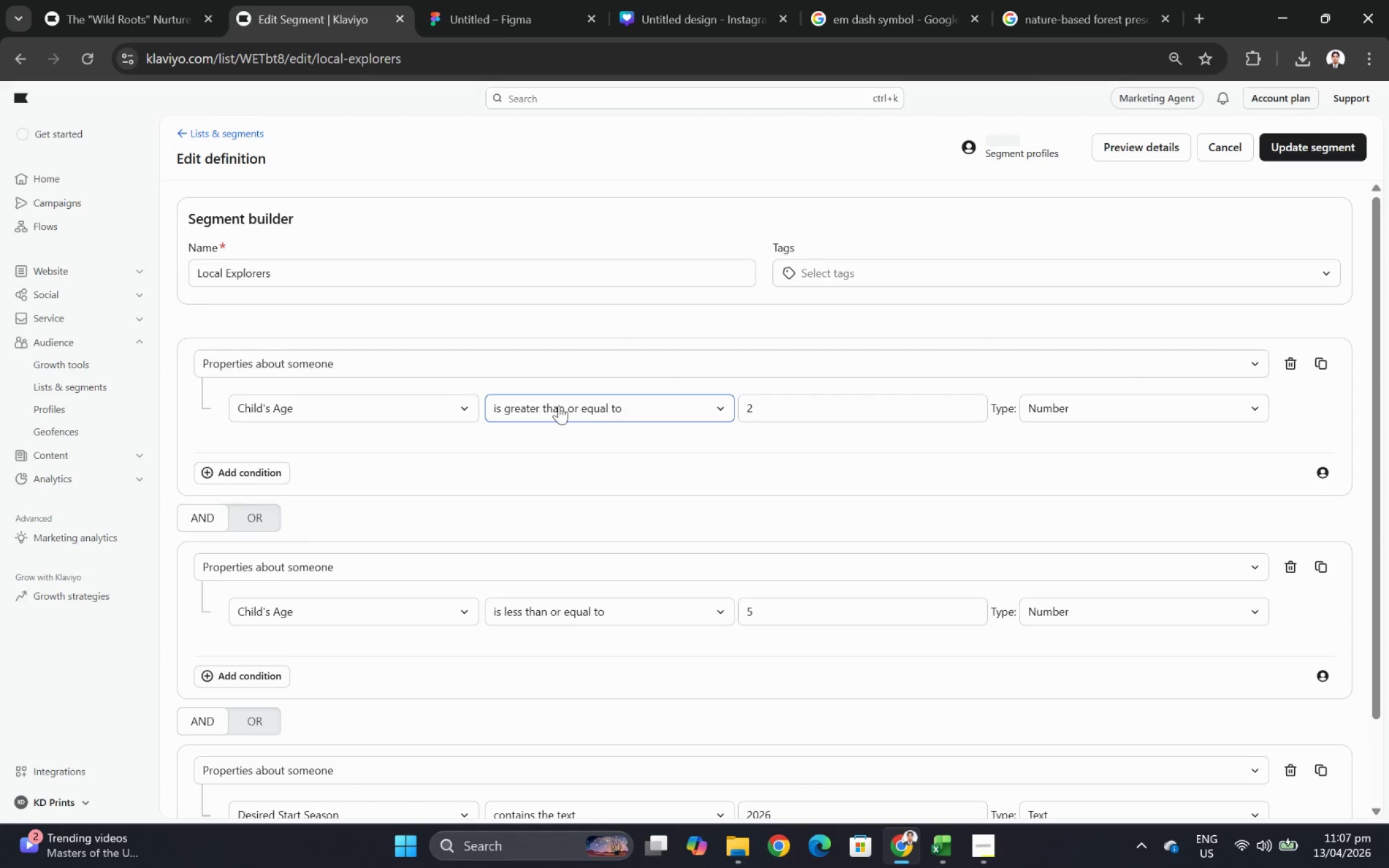 
wait(7.16)
 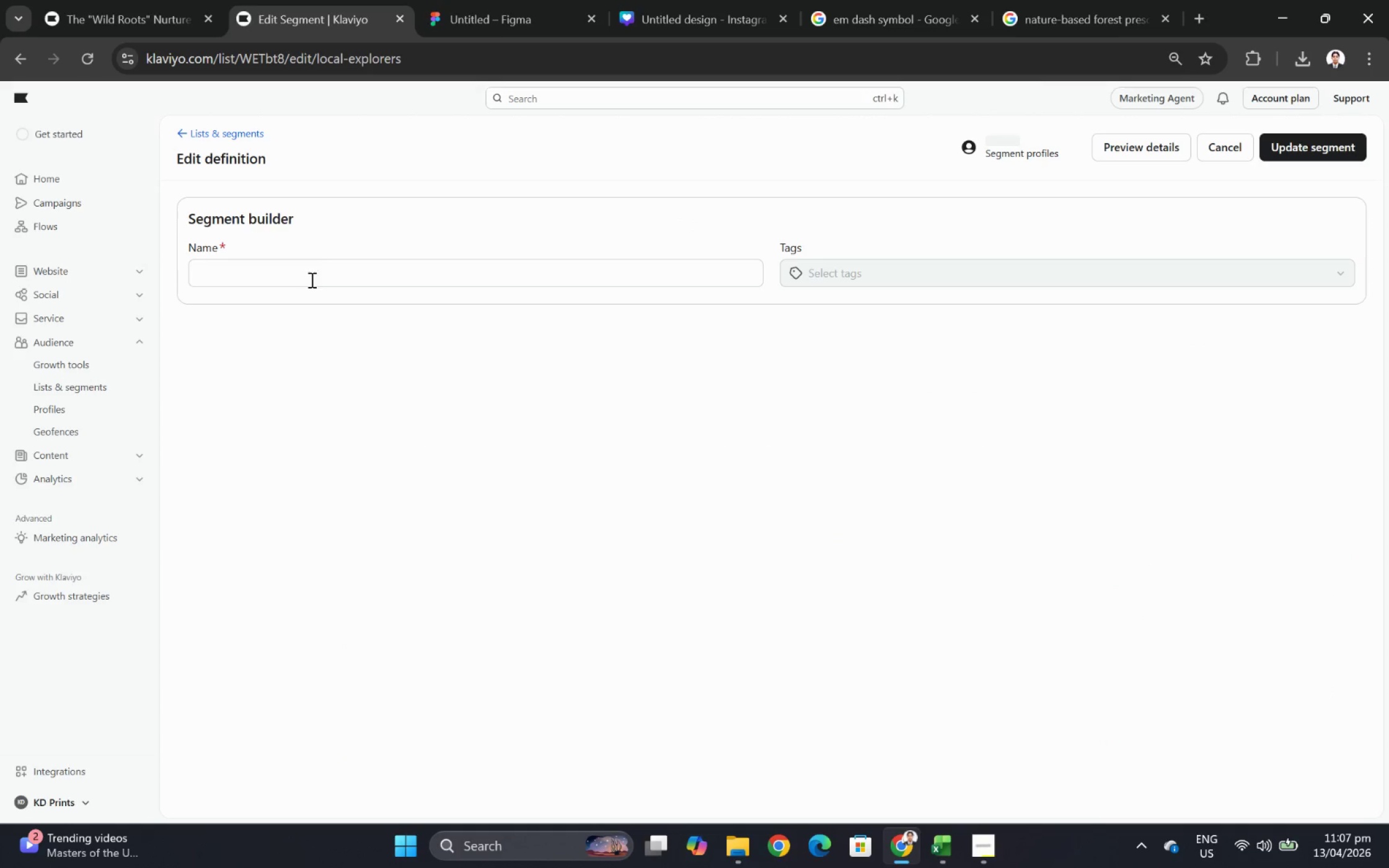 
left_click([804, 404])
 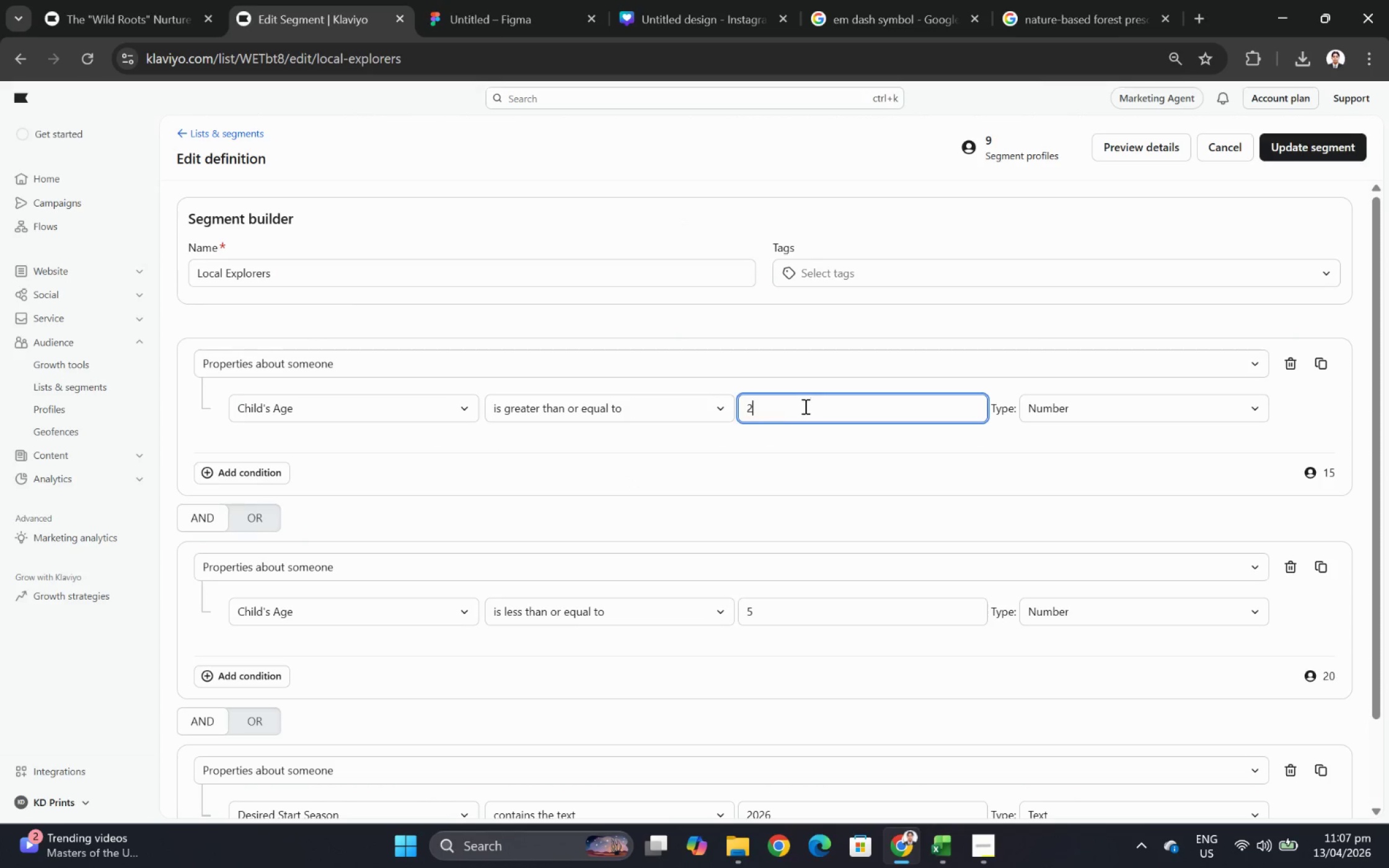 
key(Backspace)
 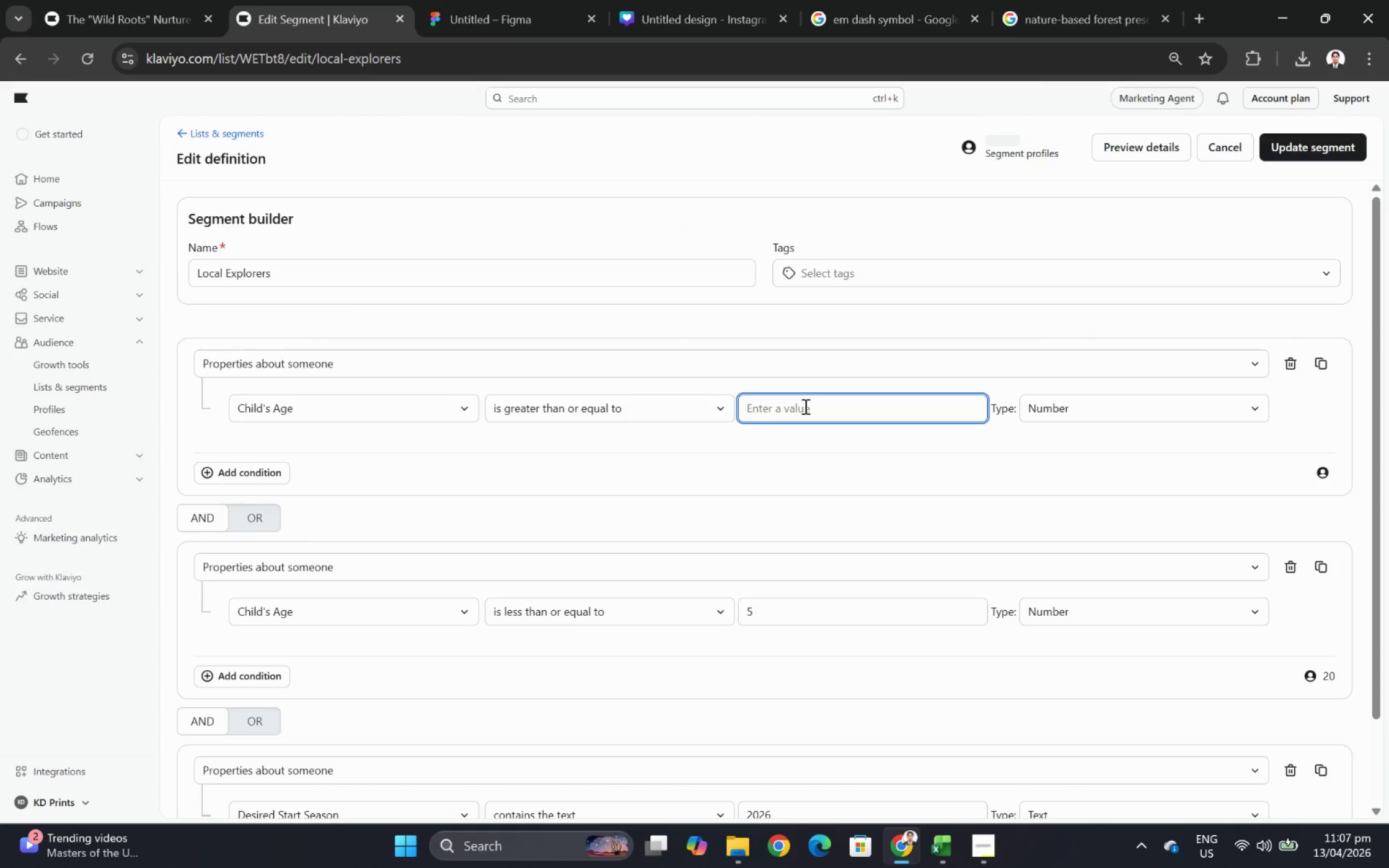 
key(3)
 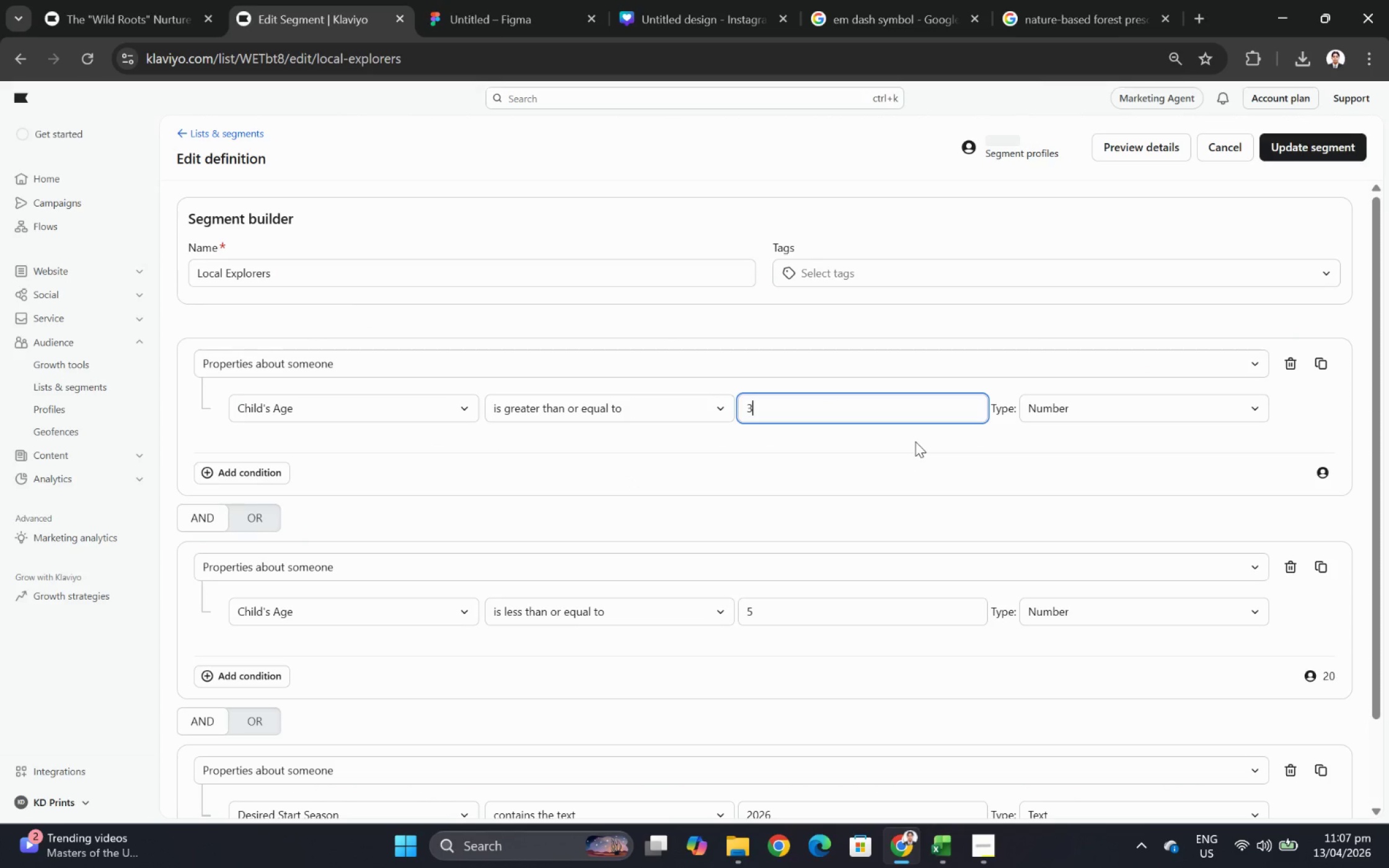 
left_click([917, 444])
 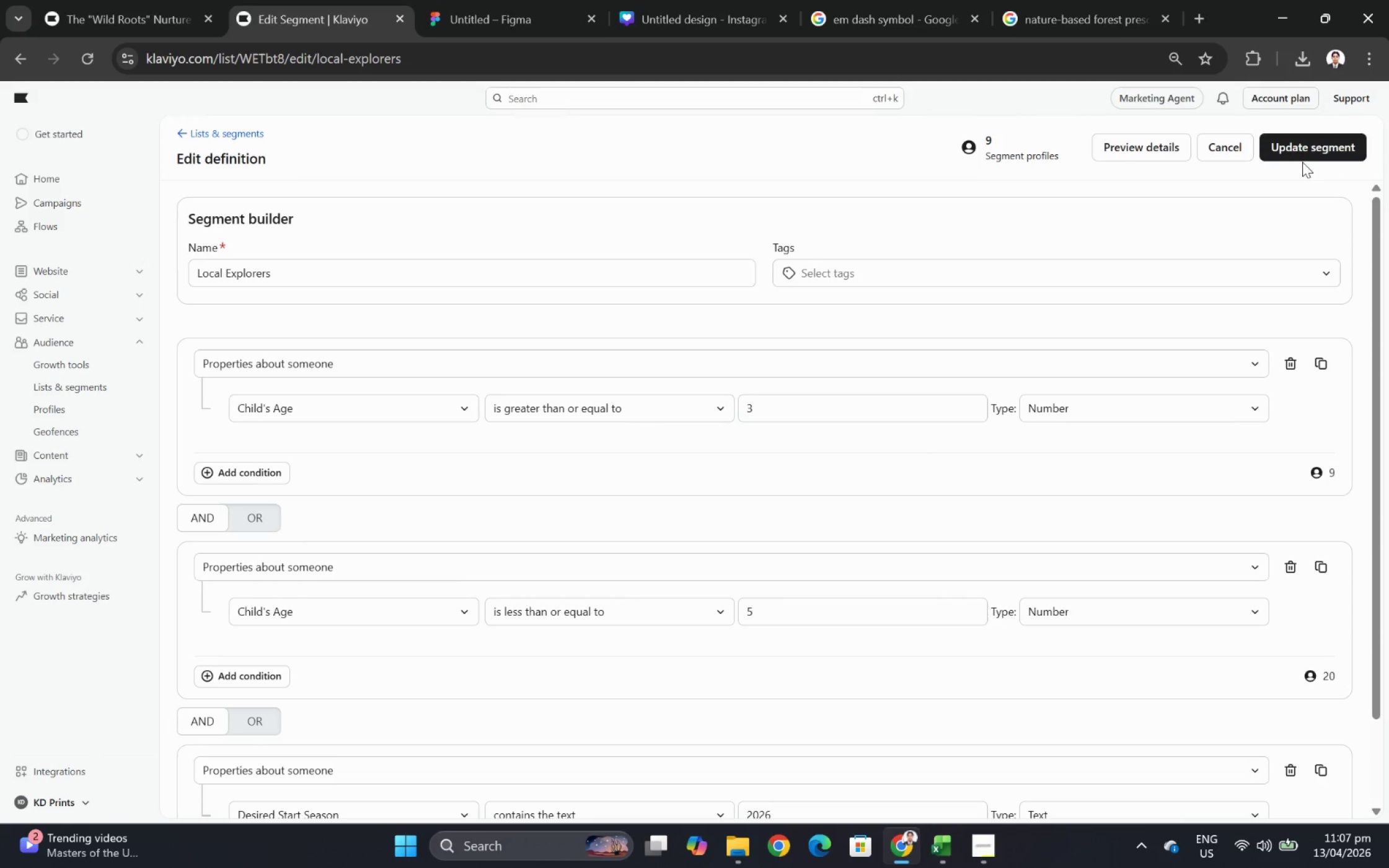 
left_click([1314, 148])
 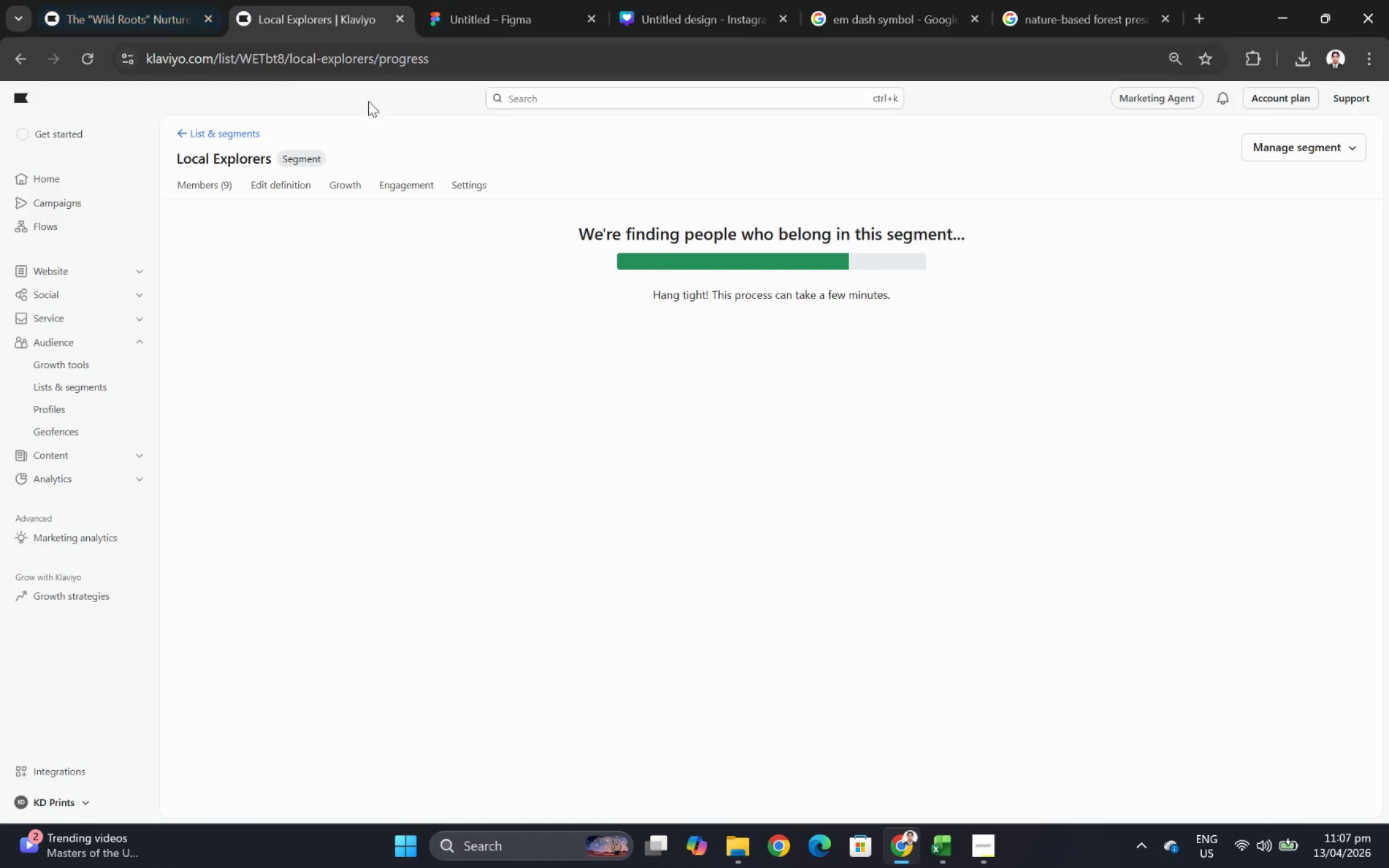 
wait(5.49)
 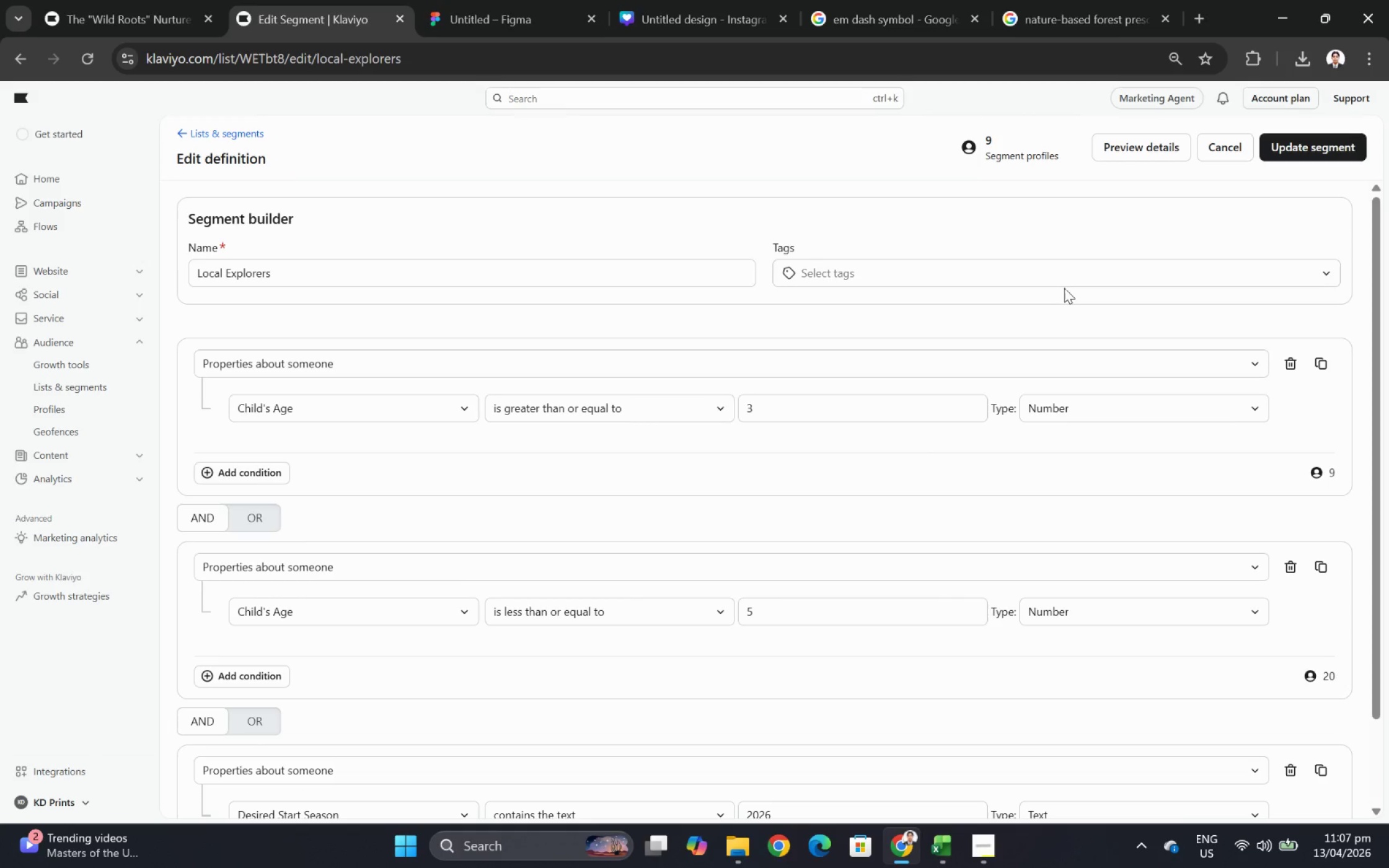 
mouse_move([149, 27])
 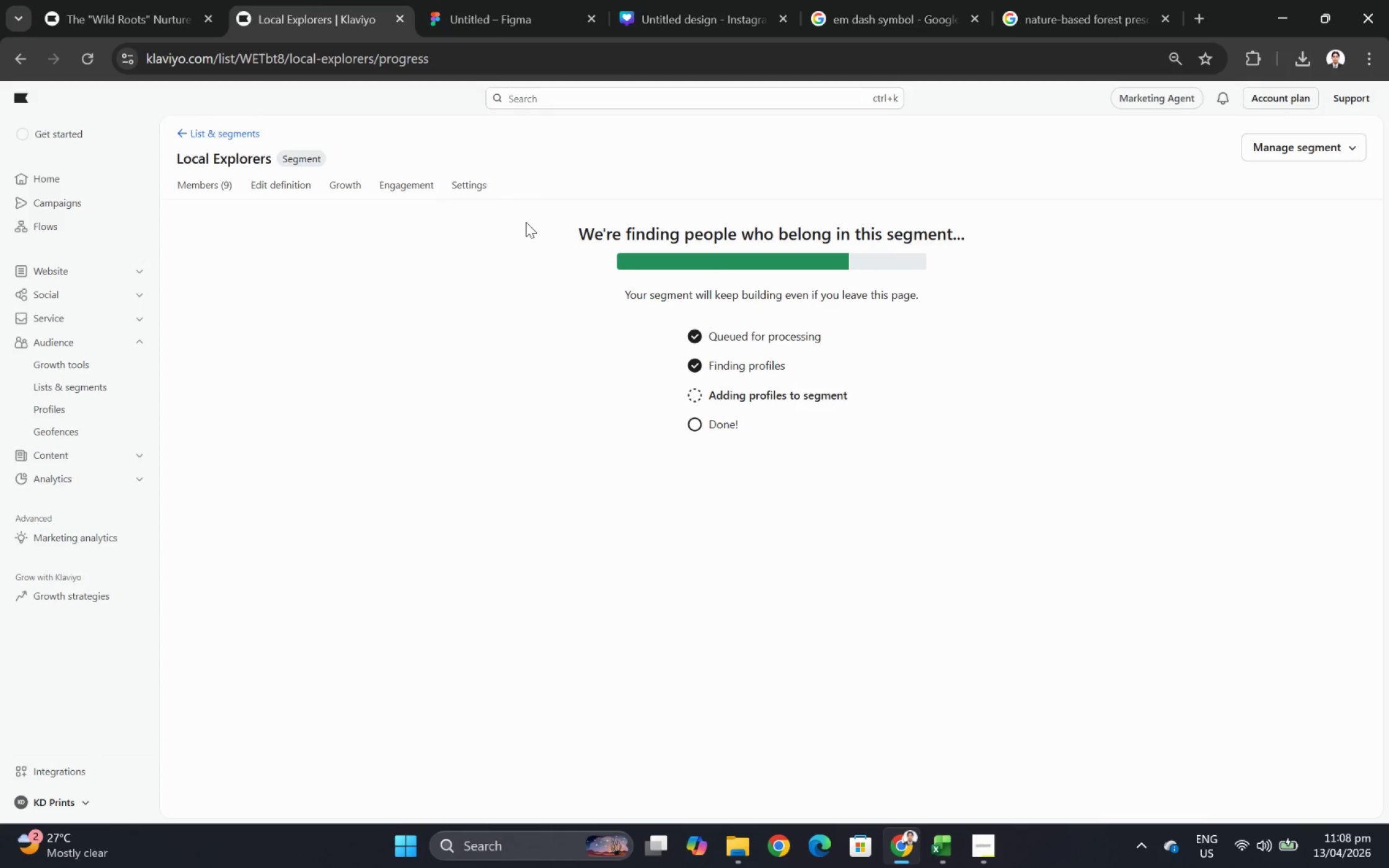 
wait(5.77)
 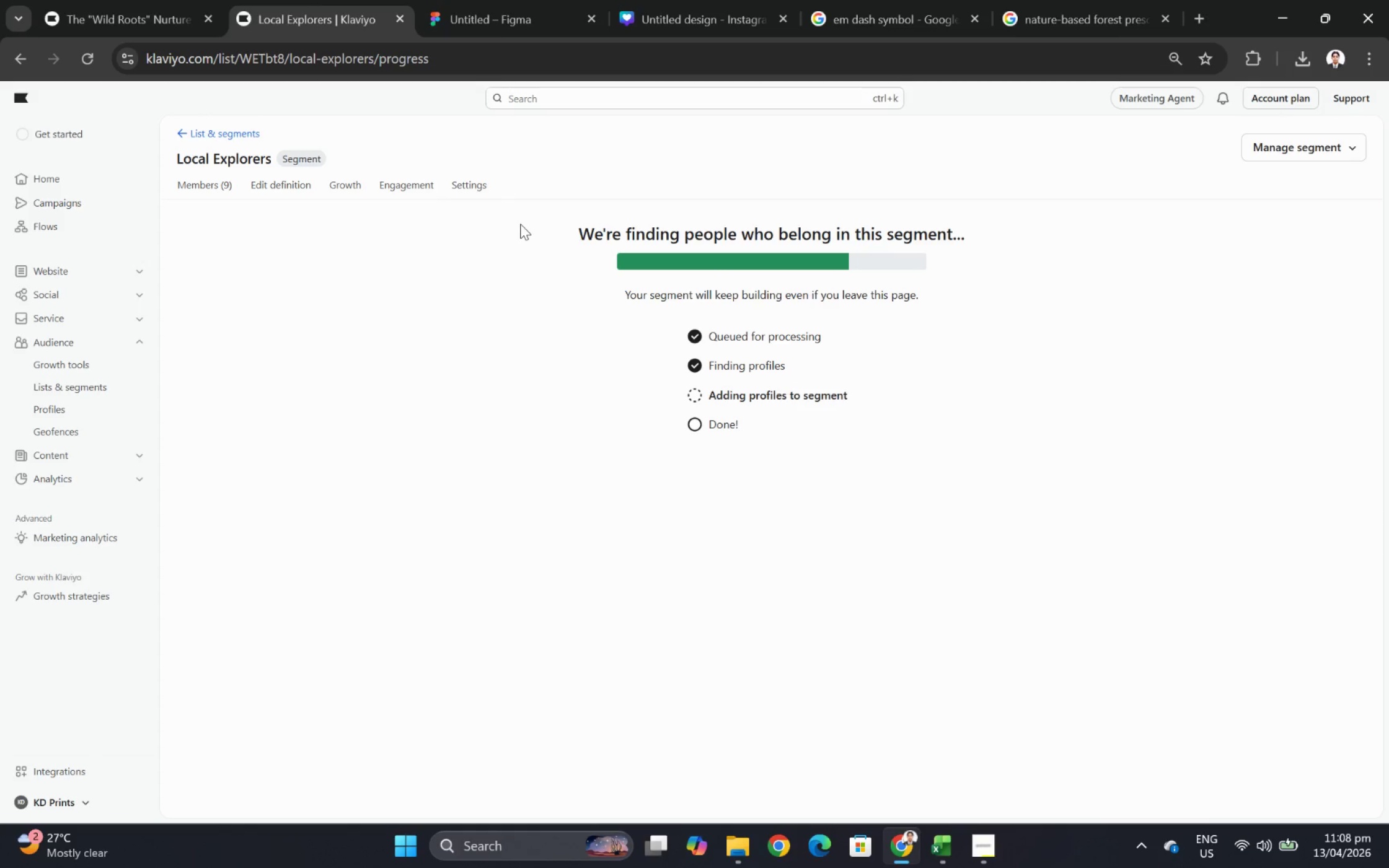 
mouse_move([244, 20])
 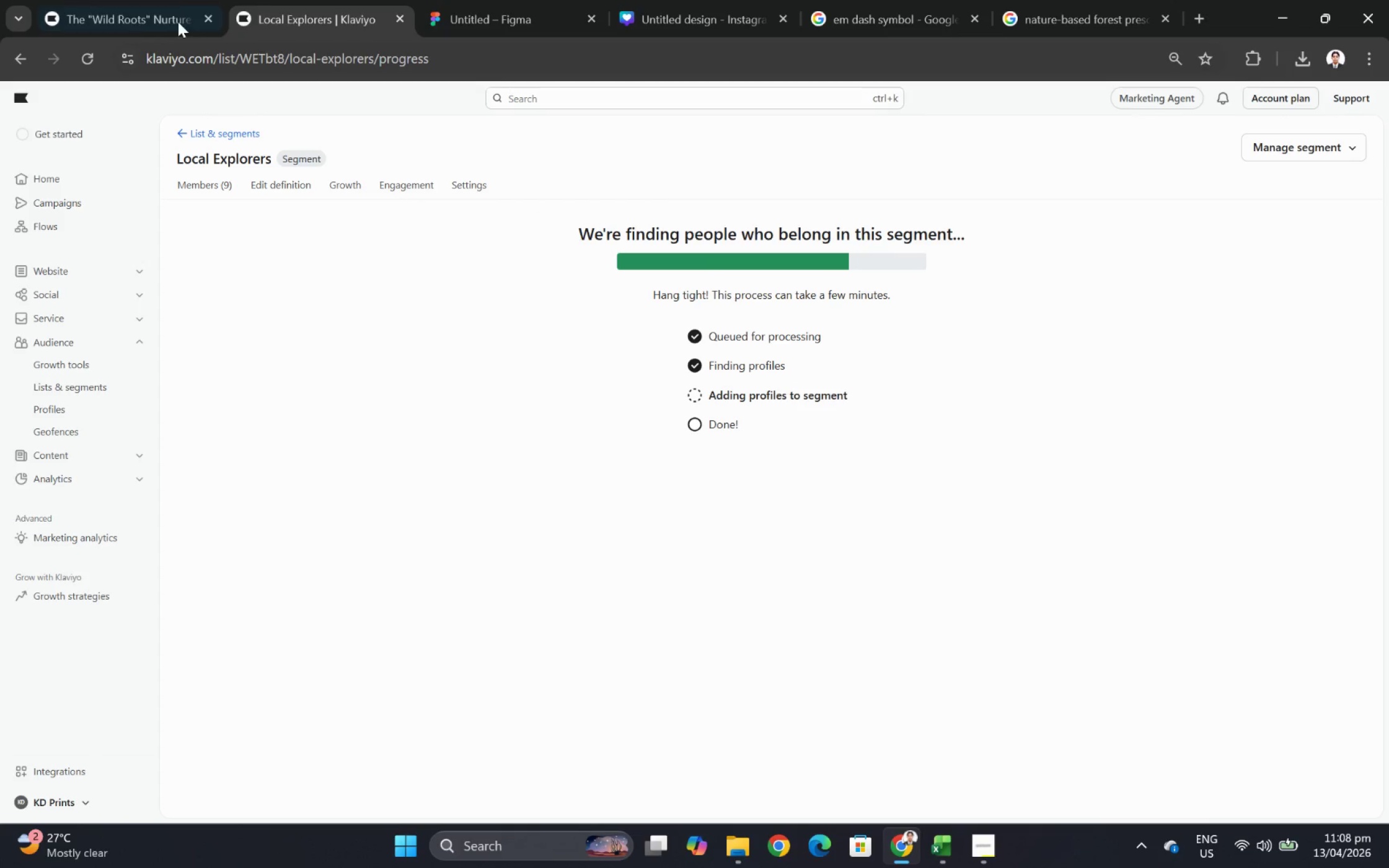 
wait(5.57)
 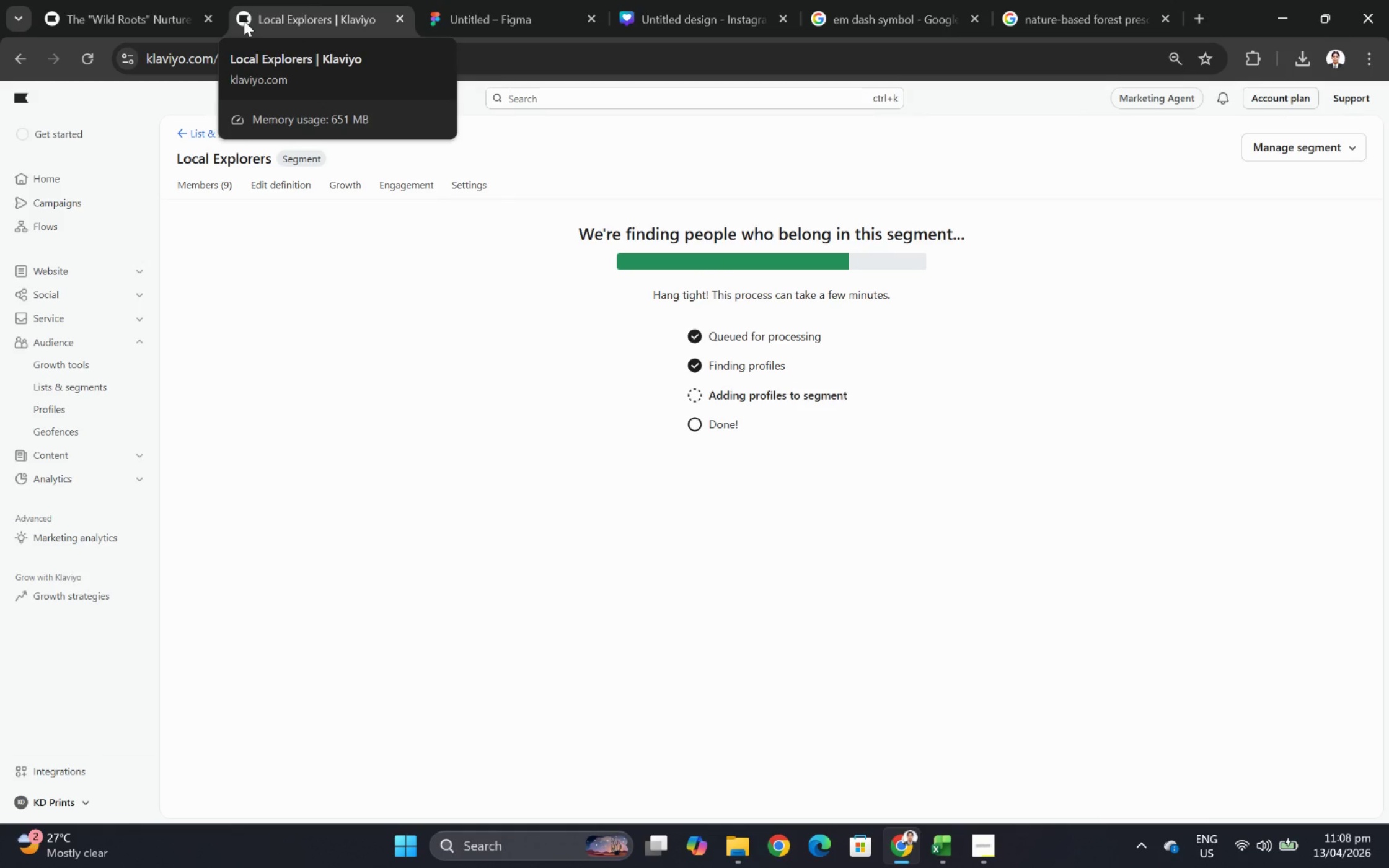 
left_click([126, 11])
 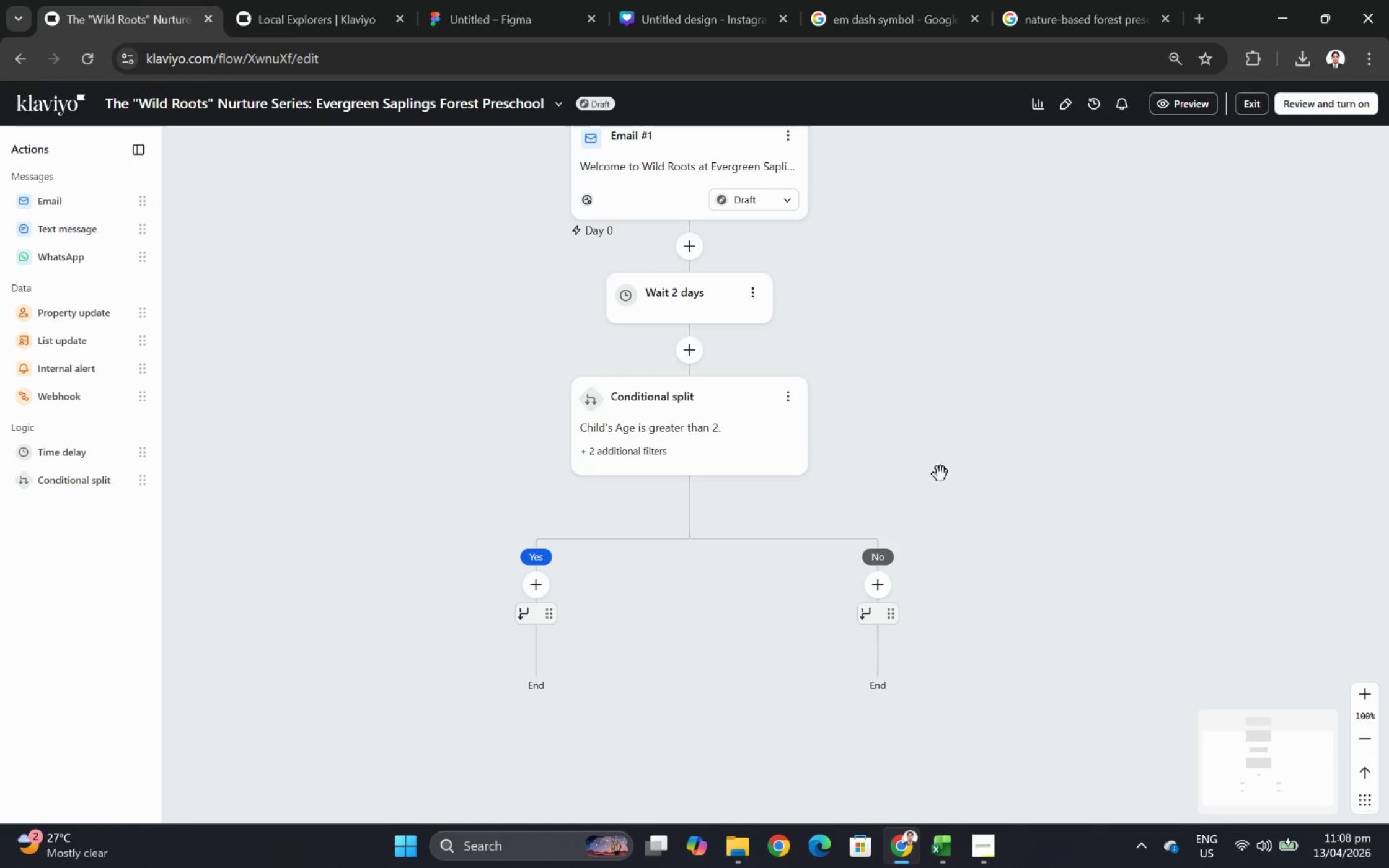 
scroll: coordinate [920, 463], scroll_direction: down, amount: 2.0
 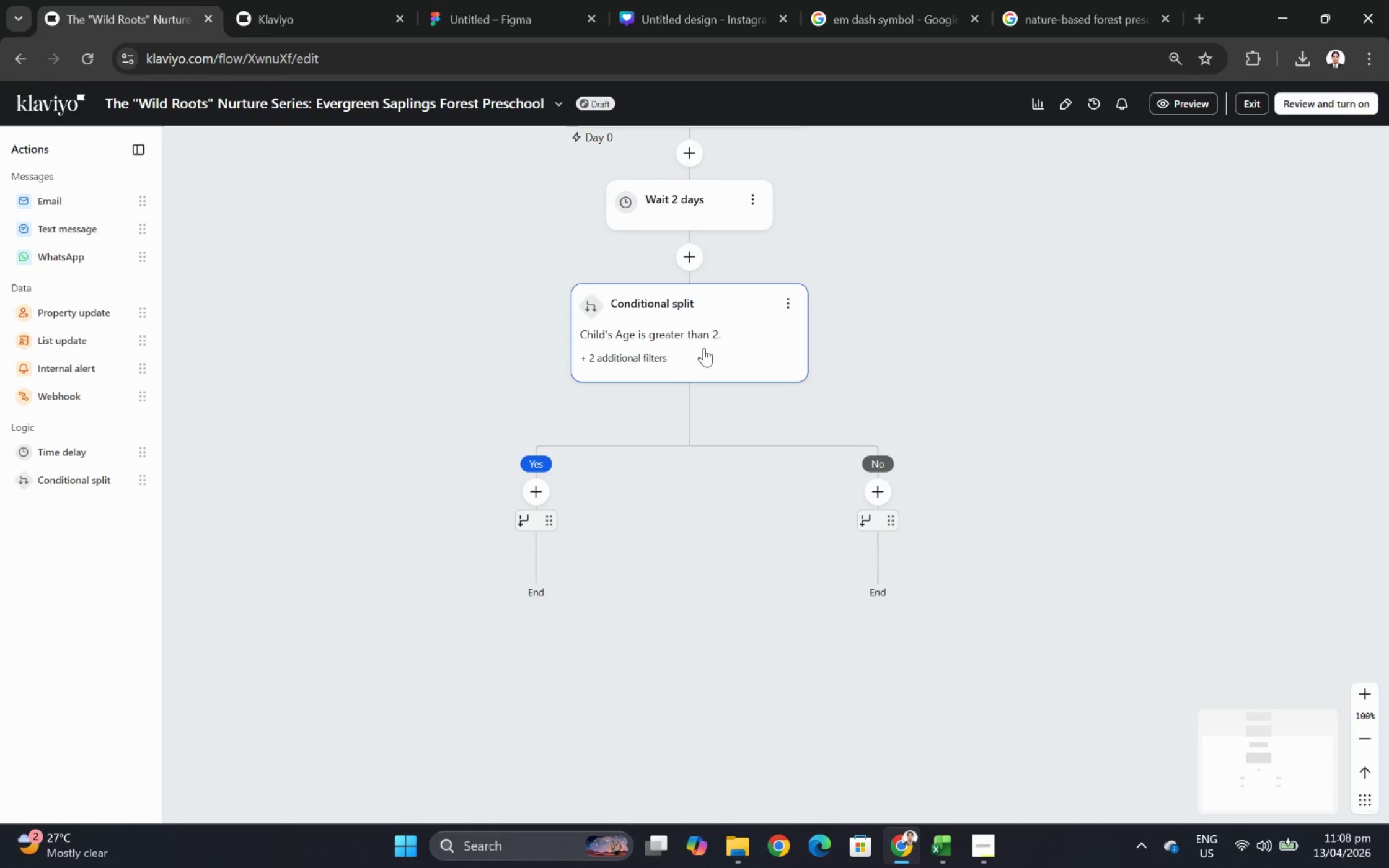 
scroll: coordinate [607, 375], scroll_direction: up, amount: 3.0
 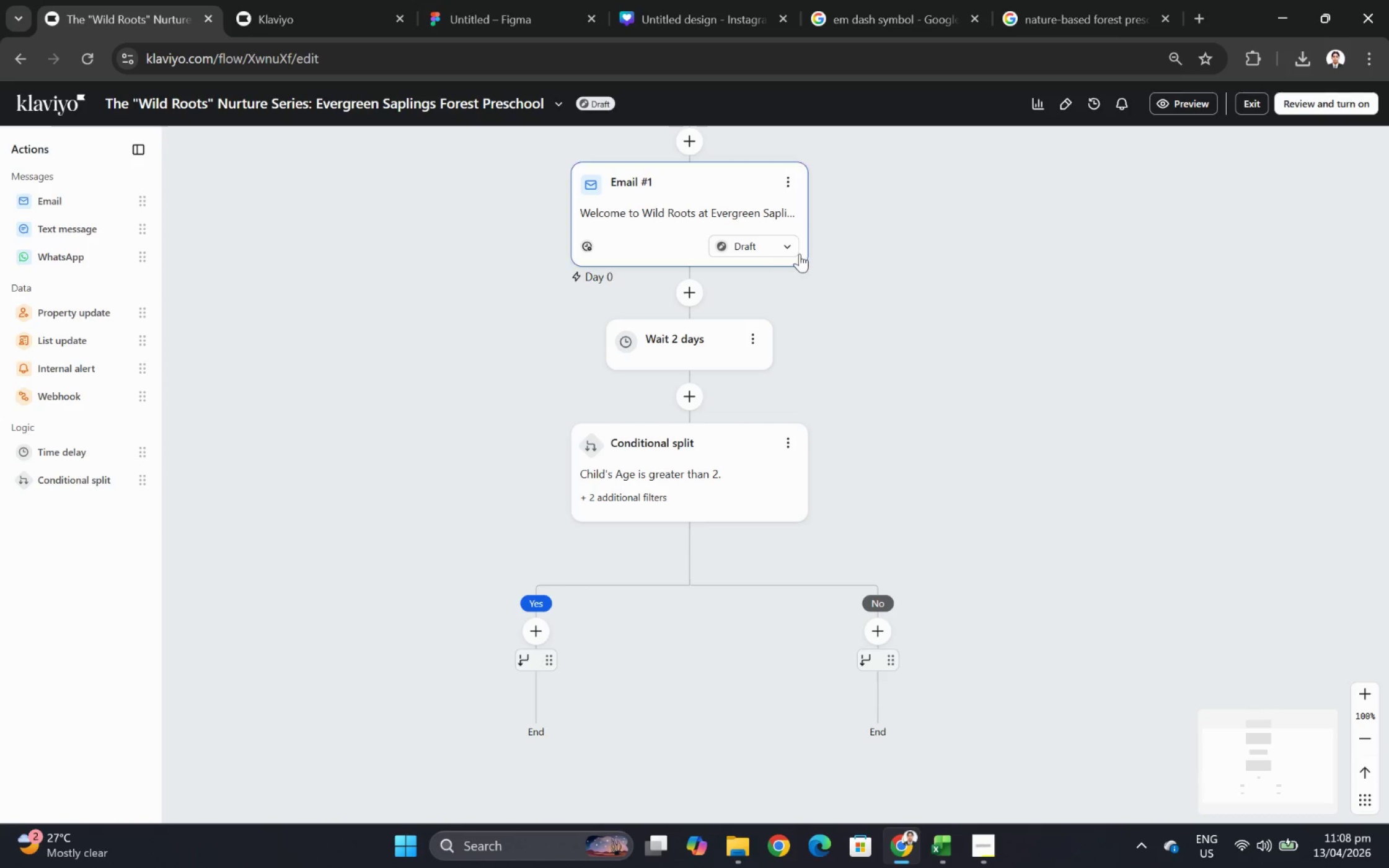 
wait(5.25)
 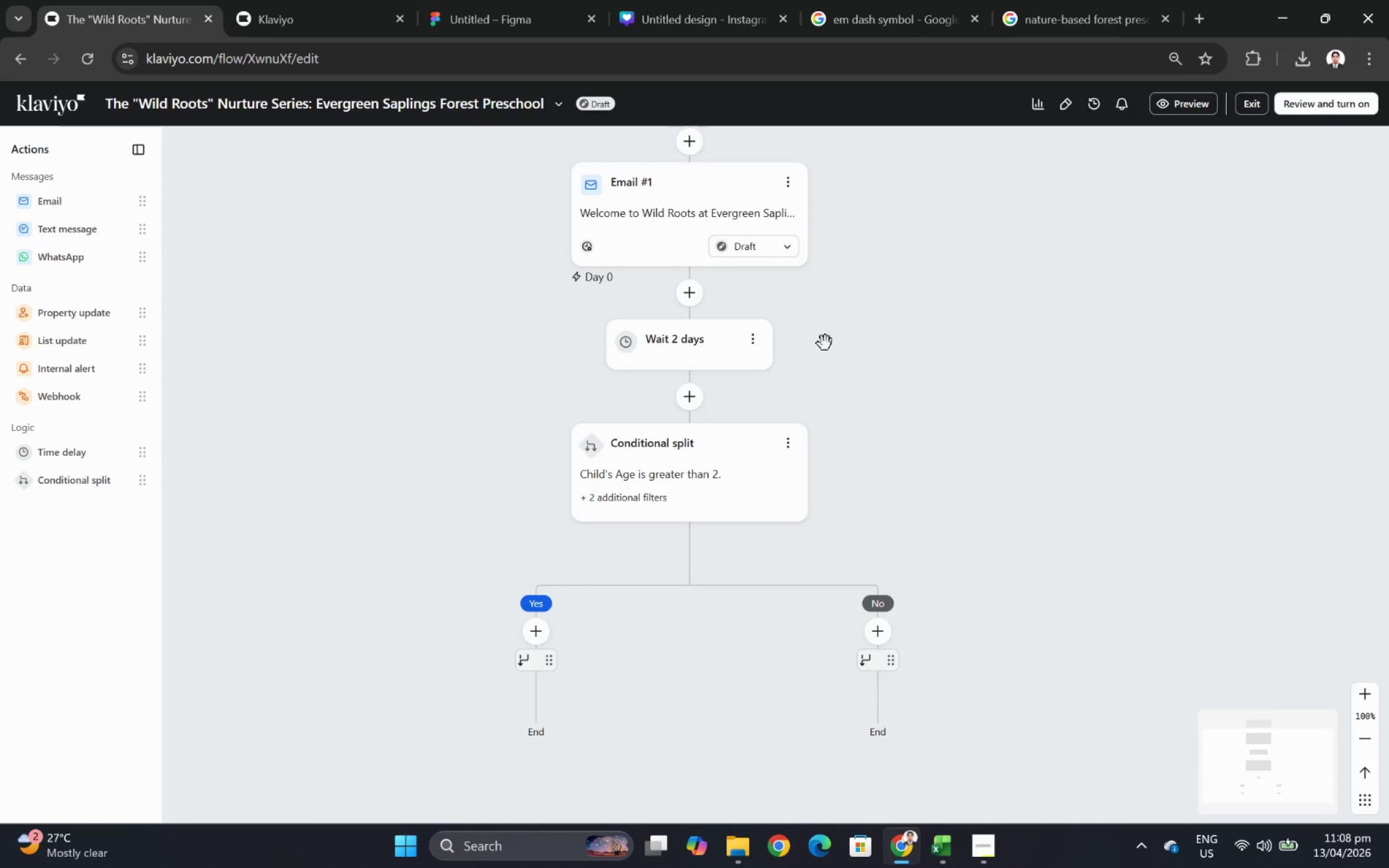 
left_click([790, 185])
 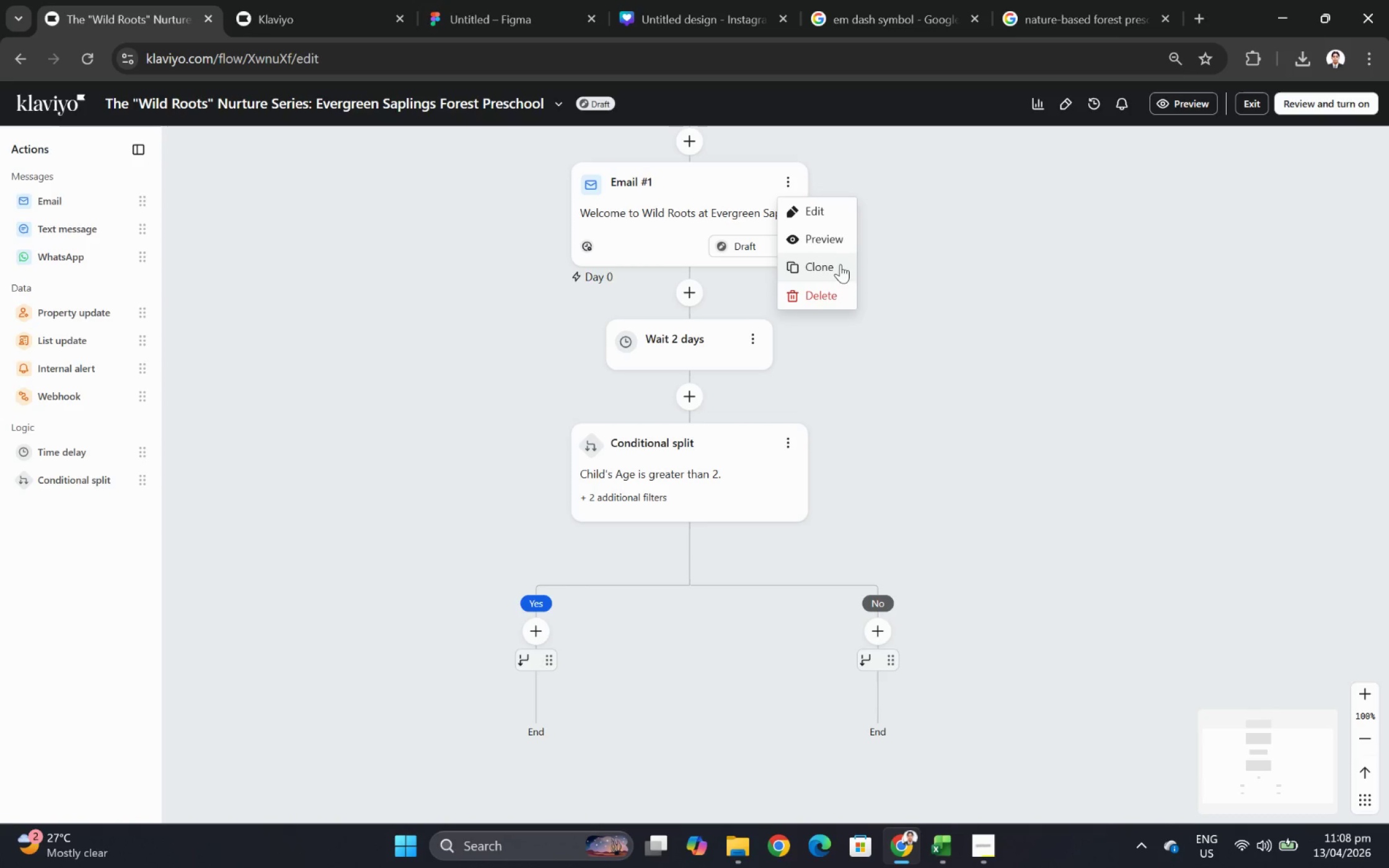 
left_click([840, 270])
 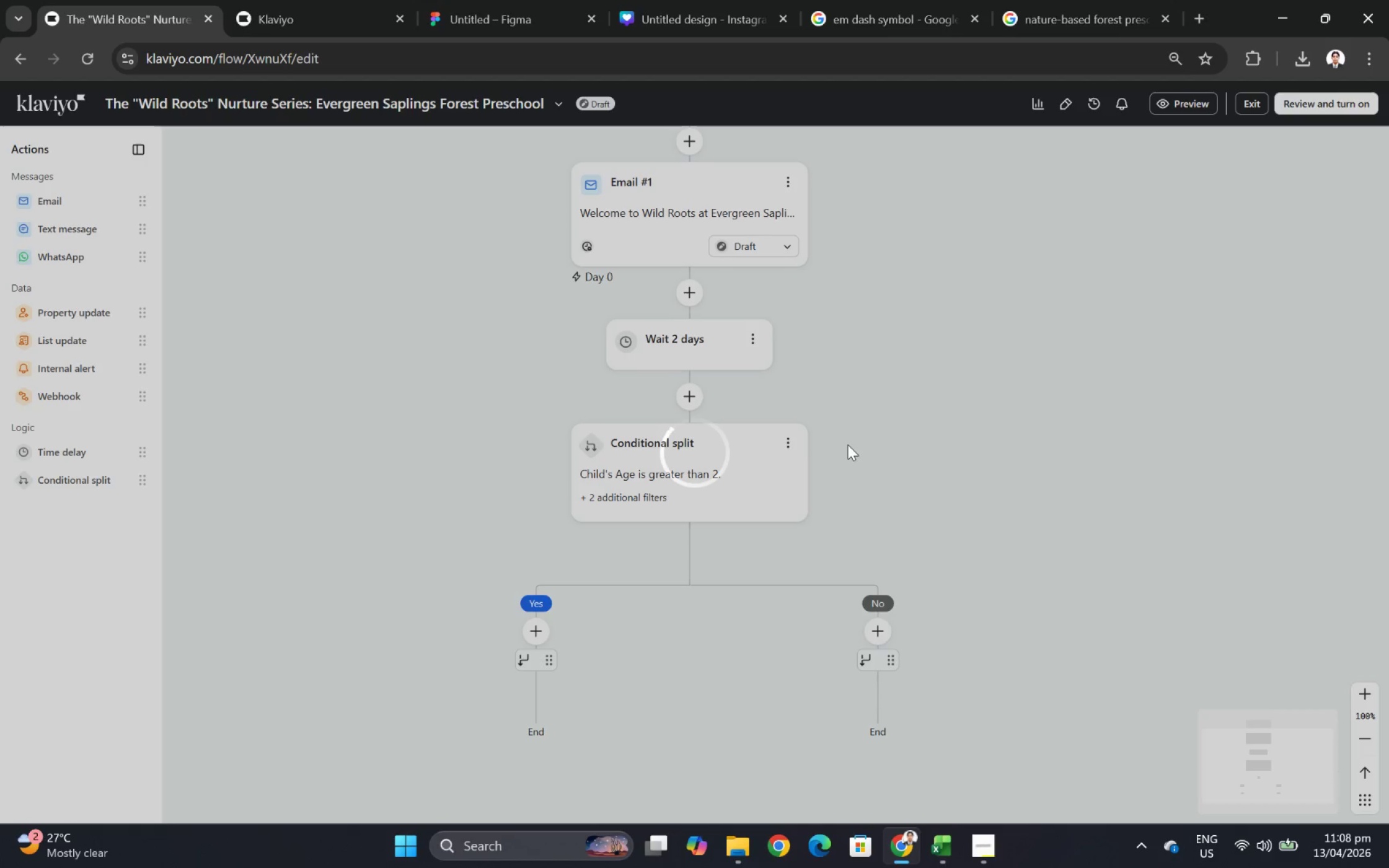 
scroll: coordinate [847, 444], scroll_direction: down, amount: 2.0
 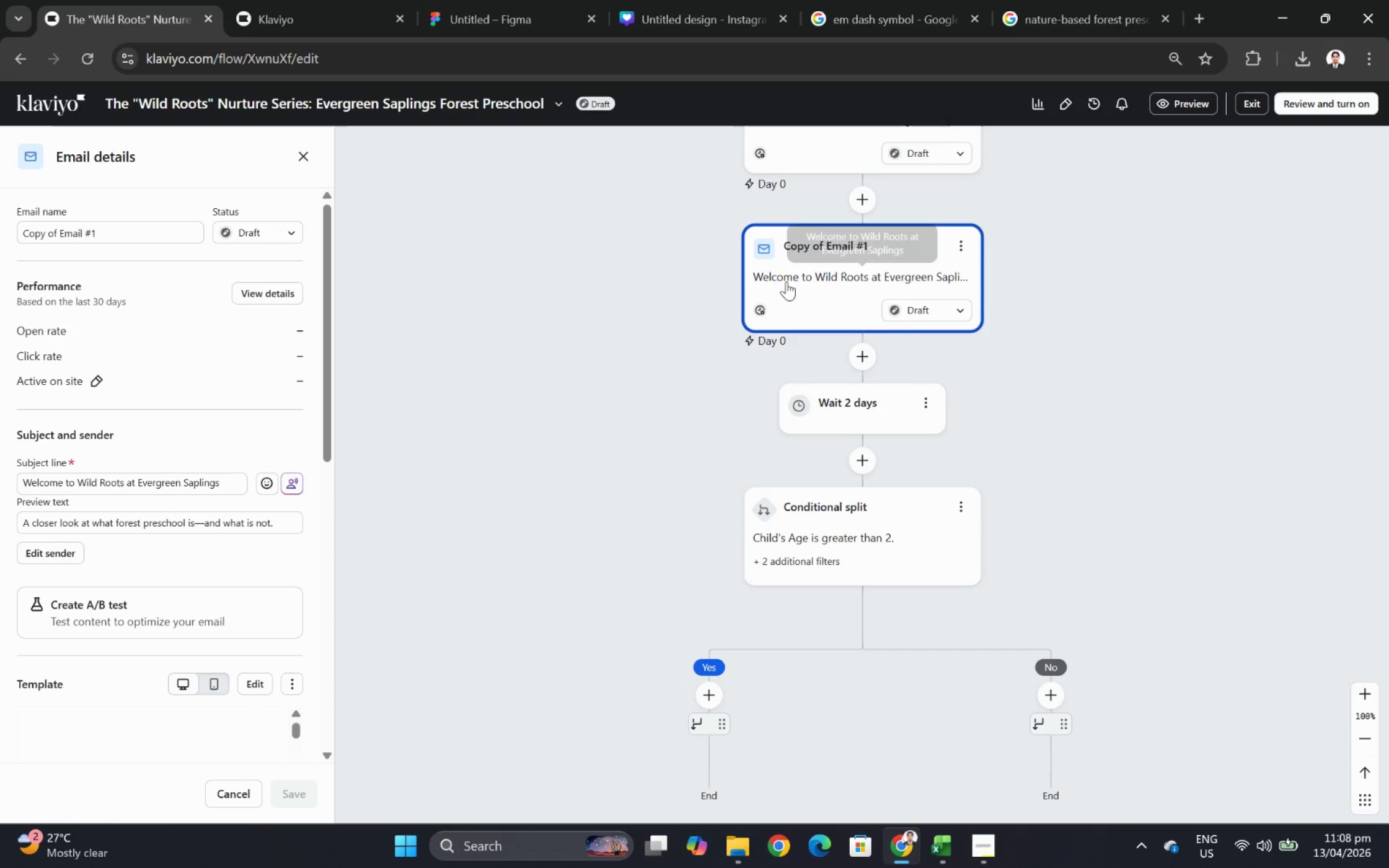 
left_click_drag(start_coordinate=[793, 259], to_coordinate=[706, 698])
 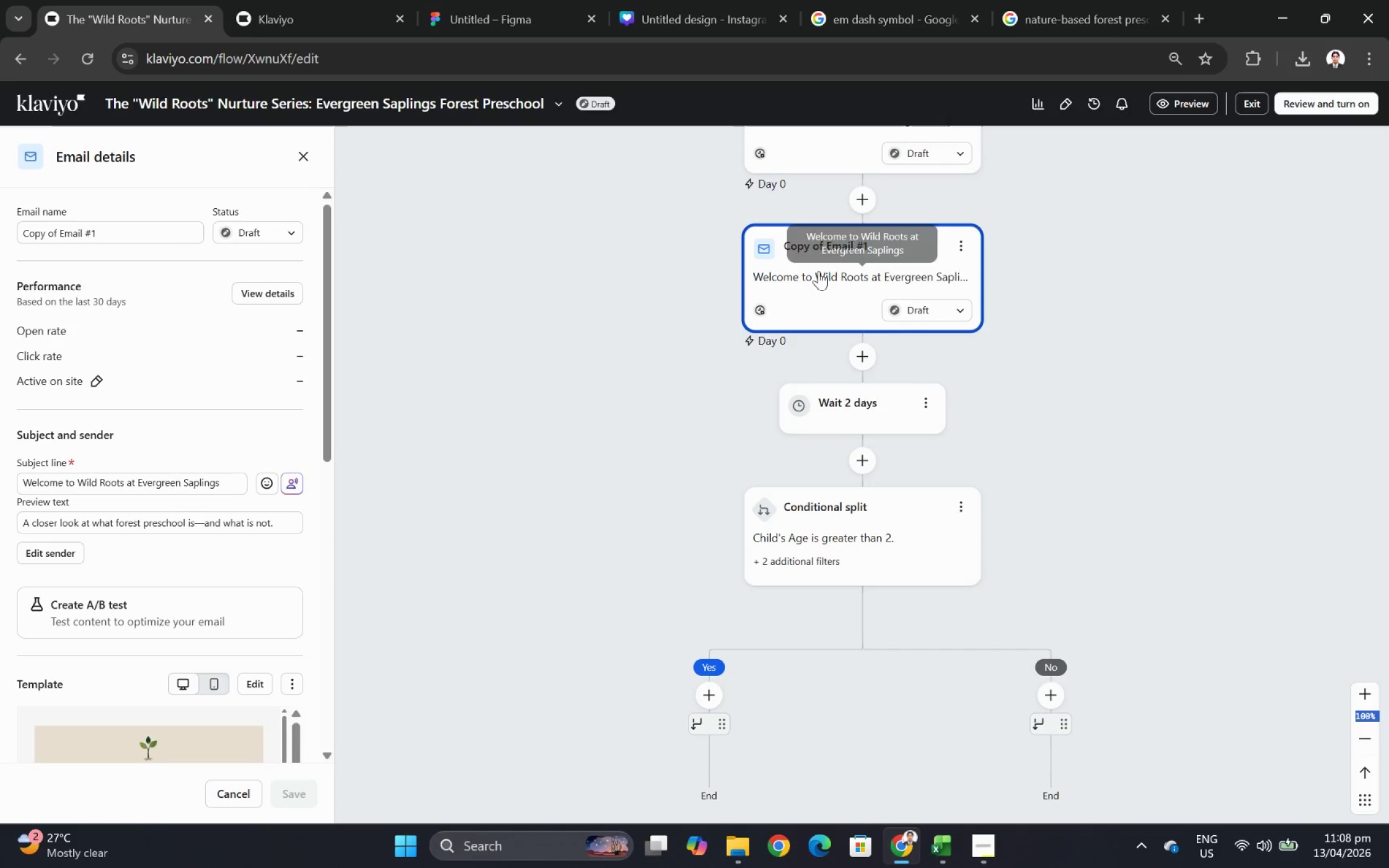 
left_click_drag(start_coordinate=[818, 257], to_coordinate=[705, 634])
 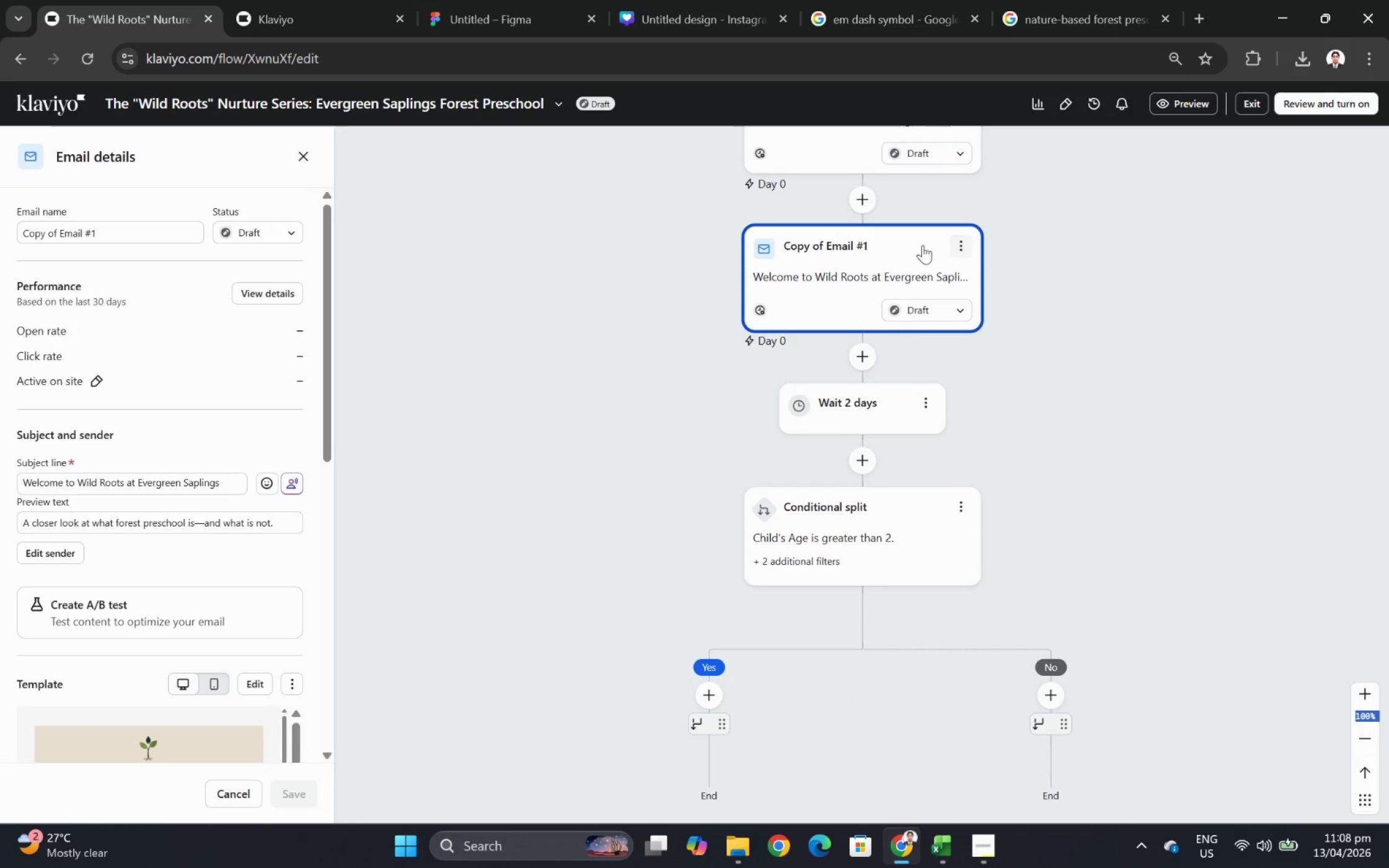 
left_click_drag(start_coordinate=[892, 244], to_coordinate=[717, 688])
 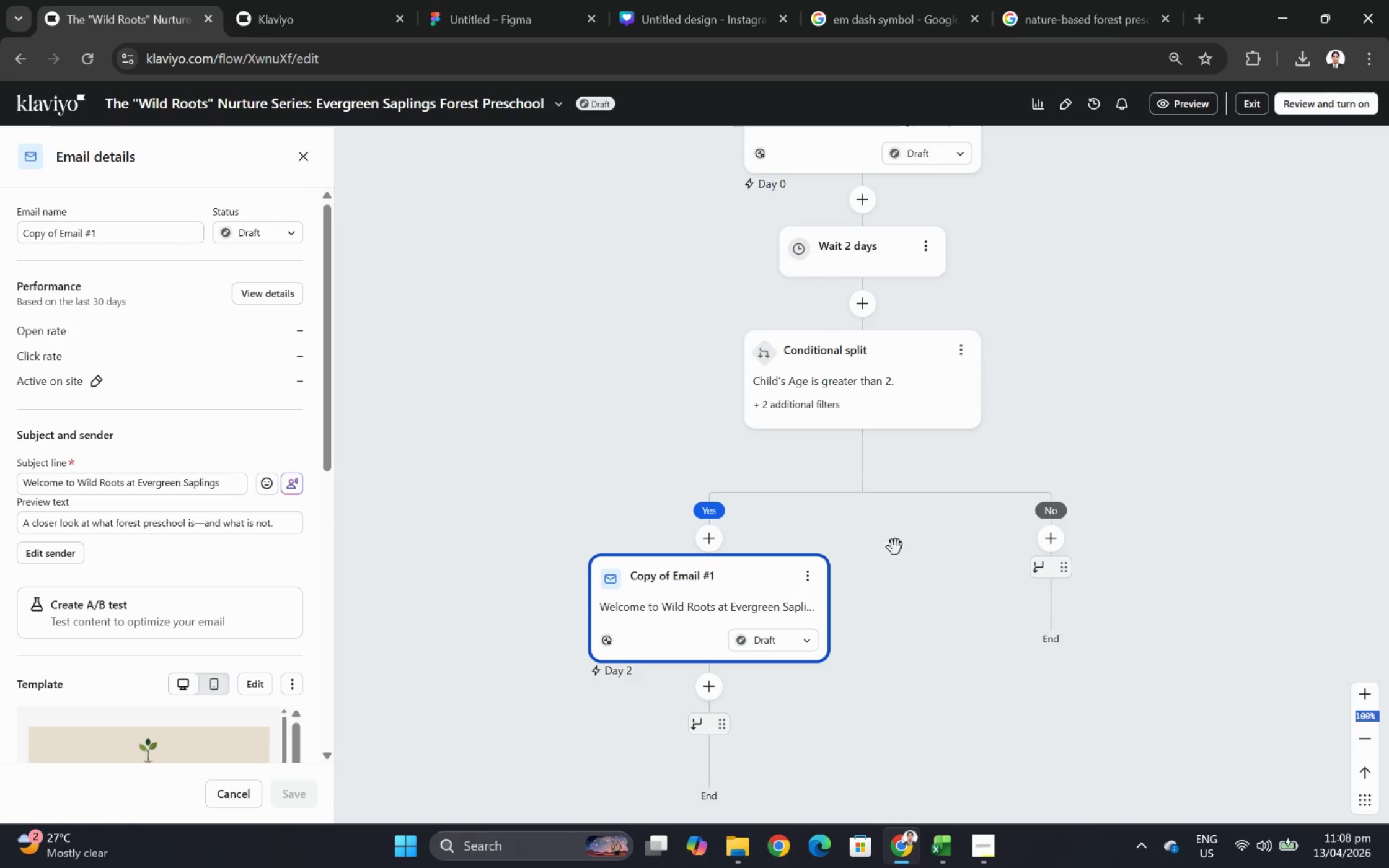 
left_click([1190, 476])
 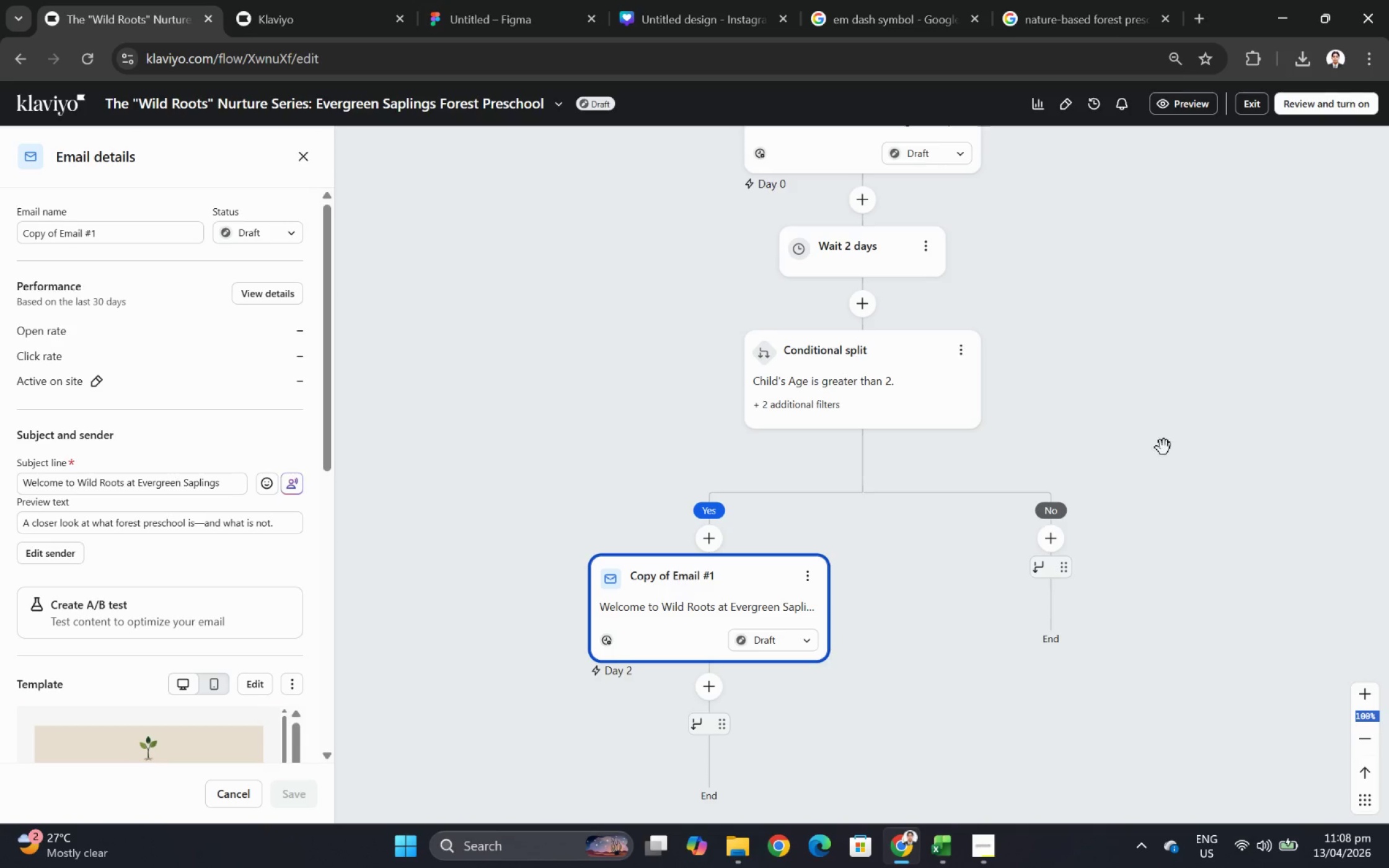 
scroll: coordinate [1160, 442], scroll_direction: up, amount: 1.0
 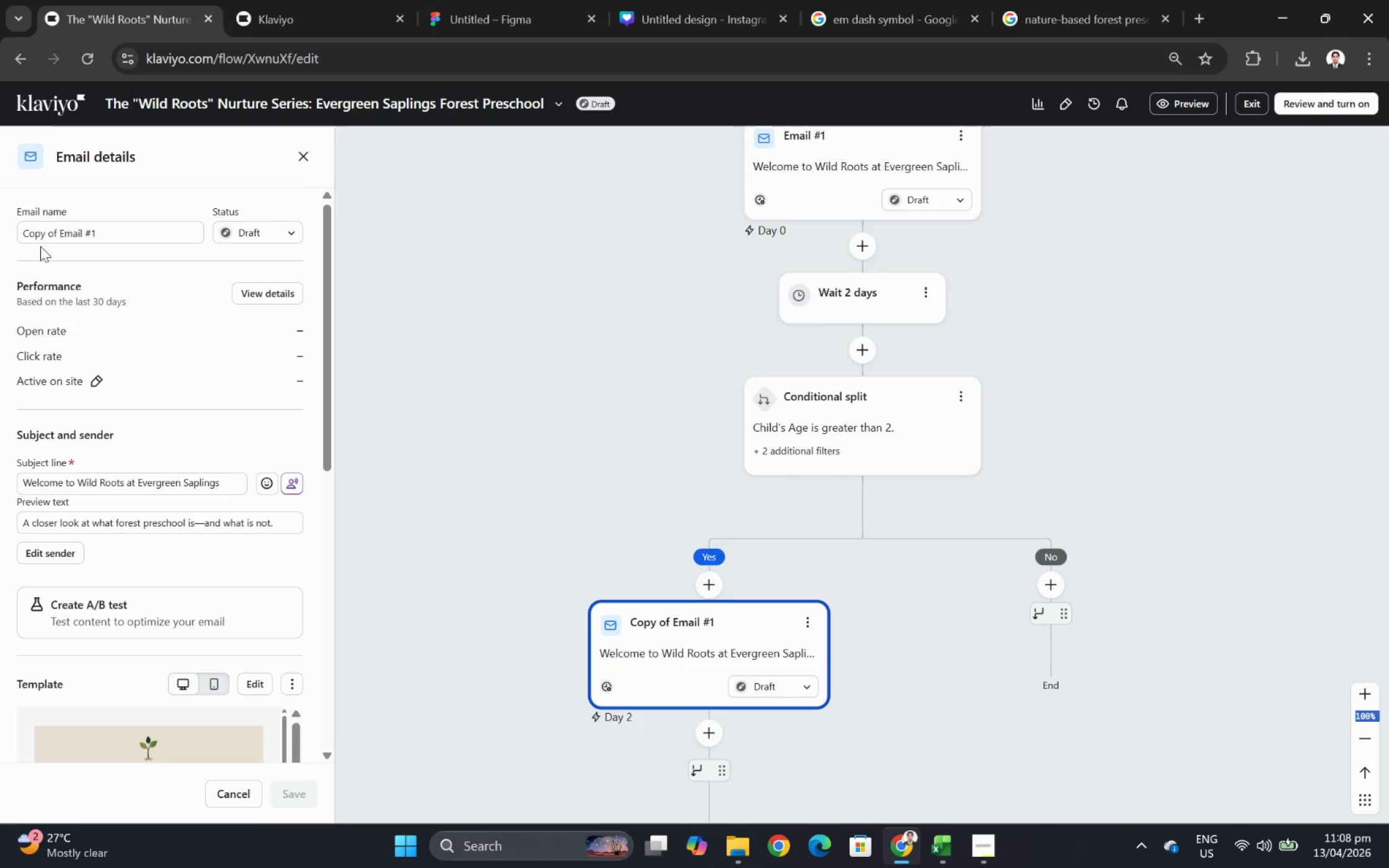 
left_click_drag(start_coordinate=[58, 231], to_coordinate=[2, 231])
 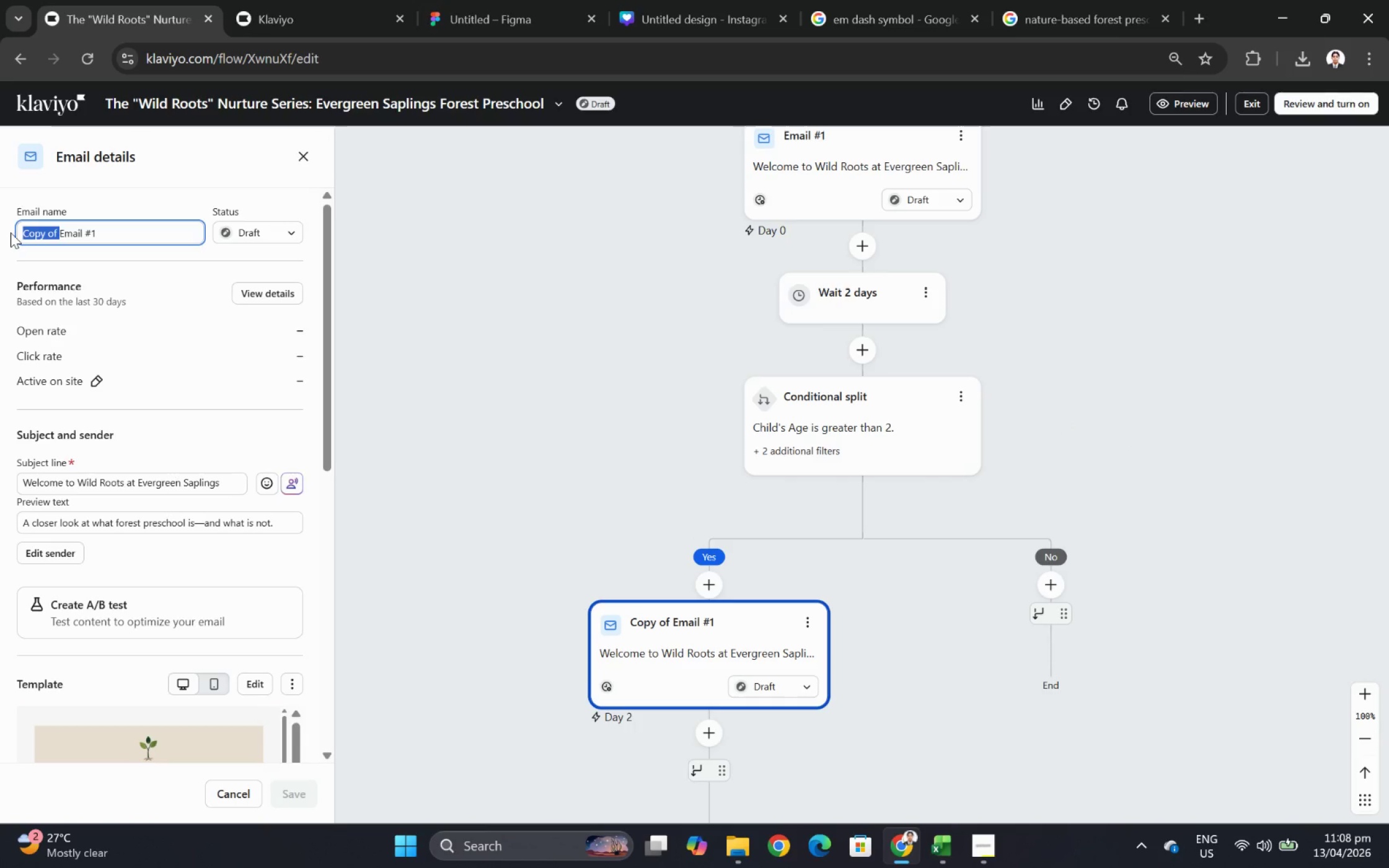 
key(Backspace)
 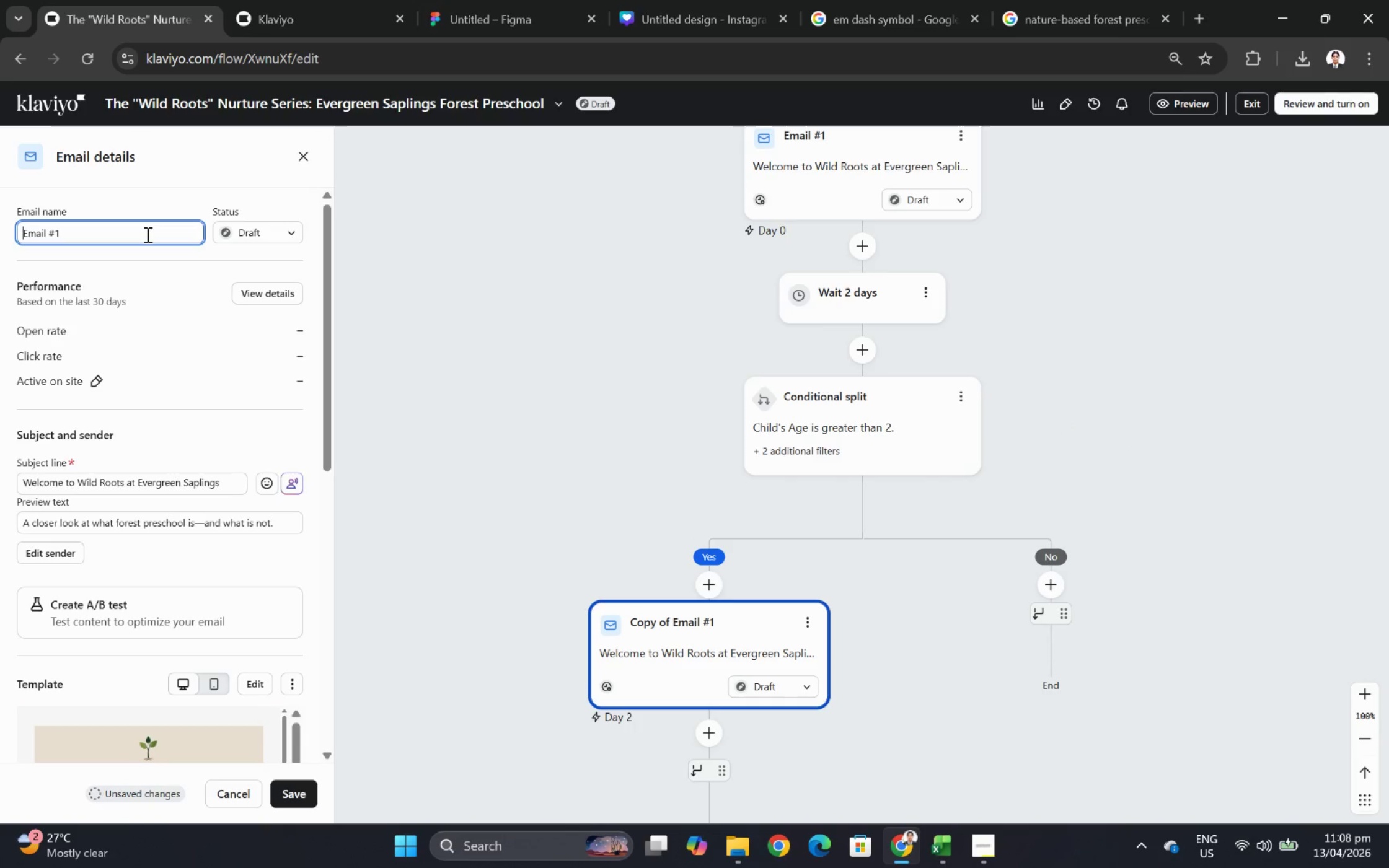 
left_click([146, 234])
 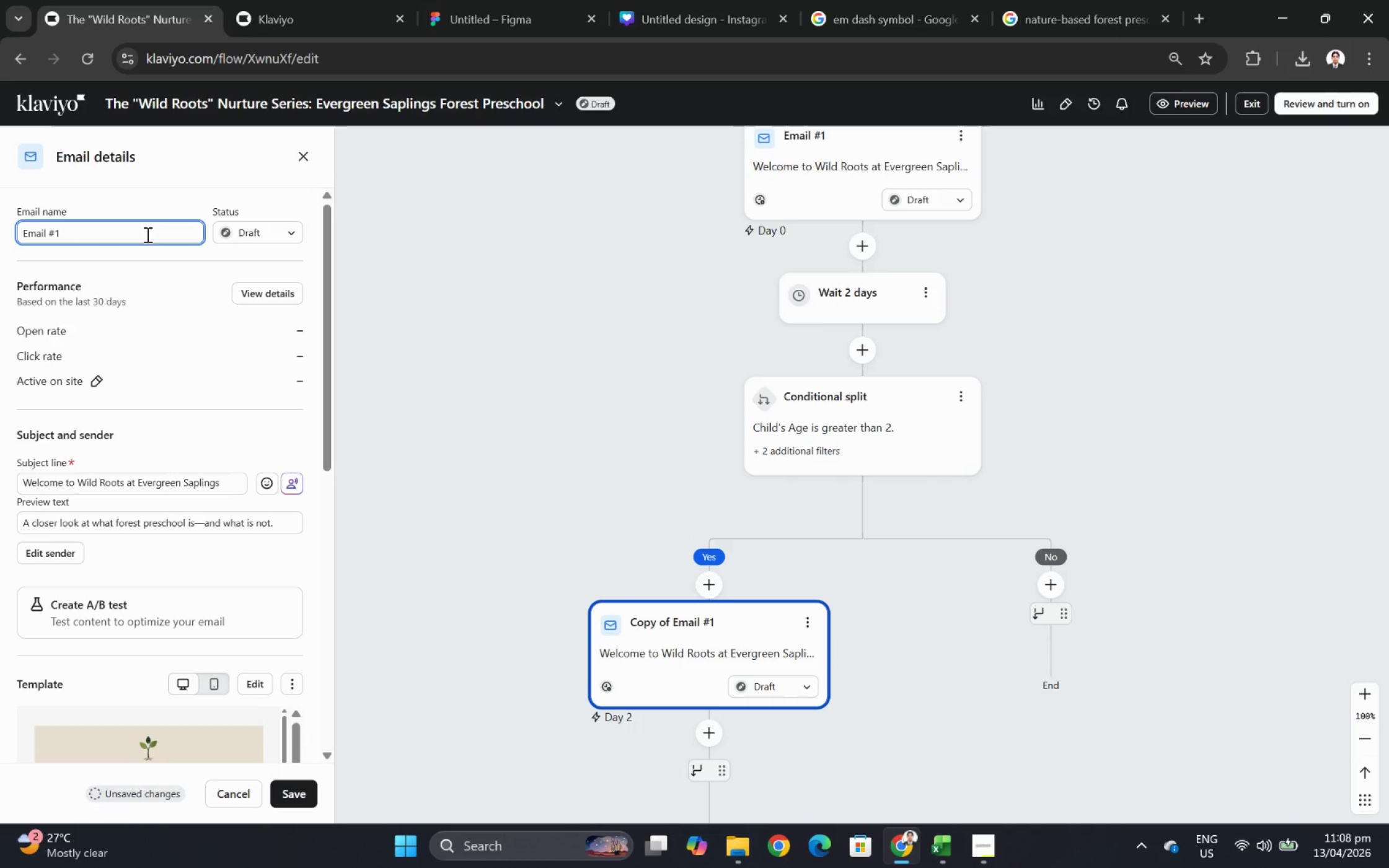 
key(Space)
 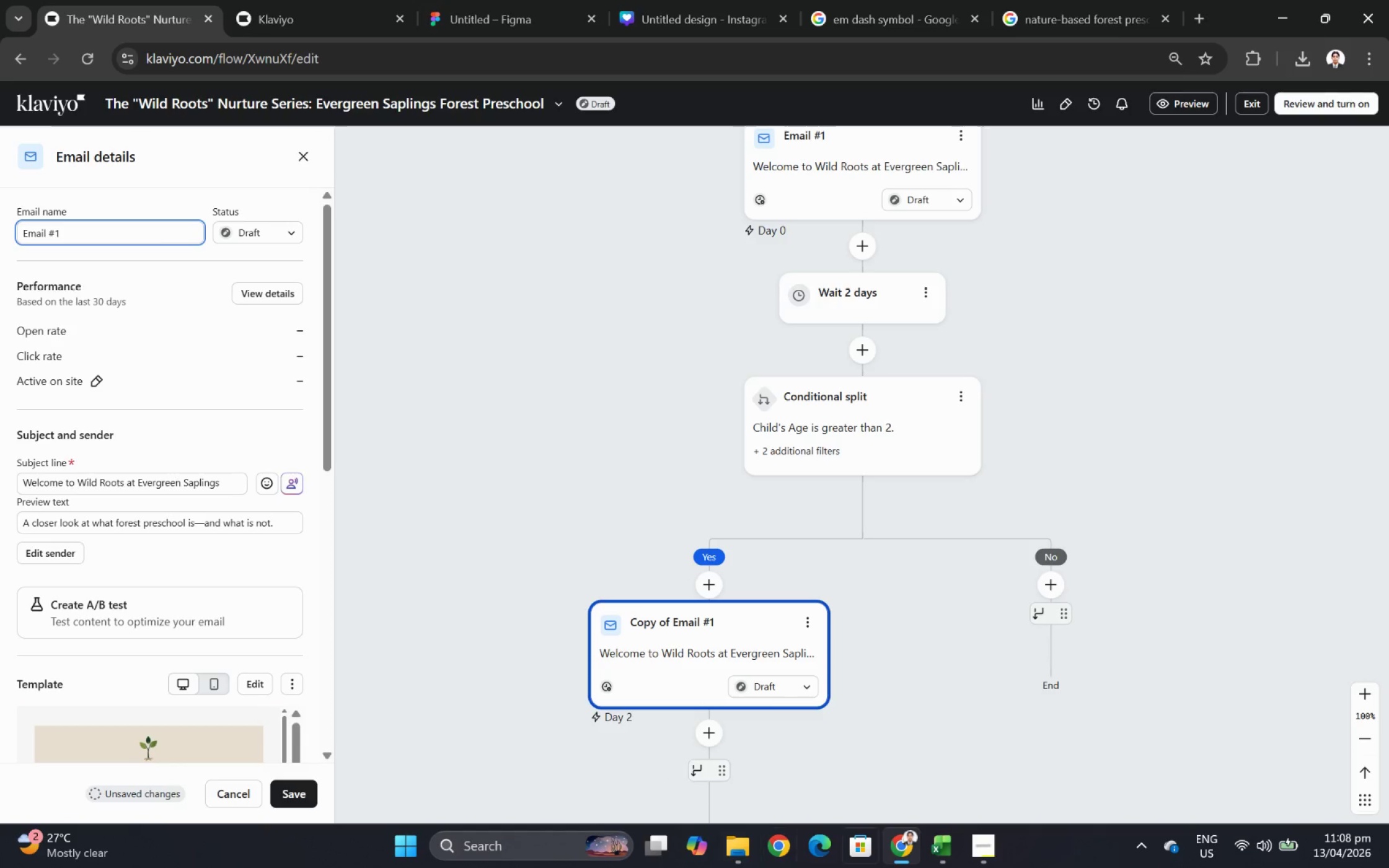 
left_click([971, 840])